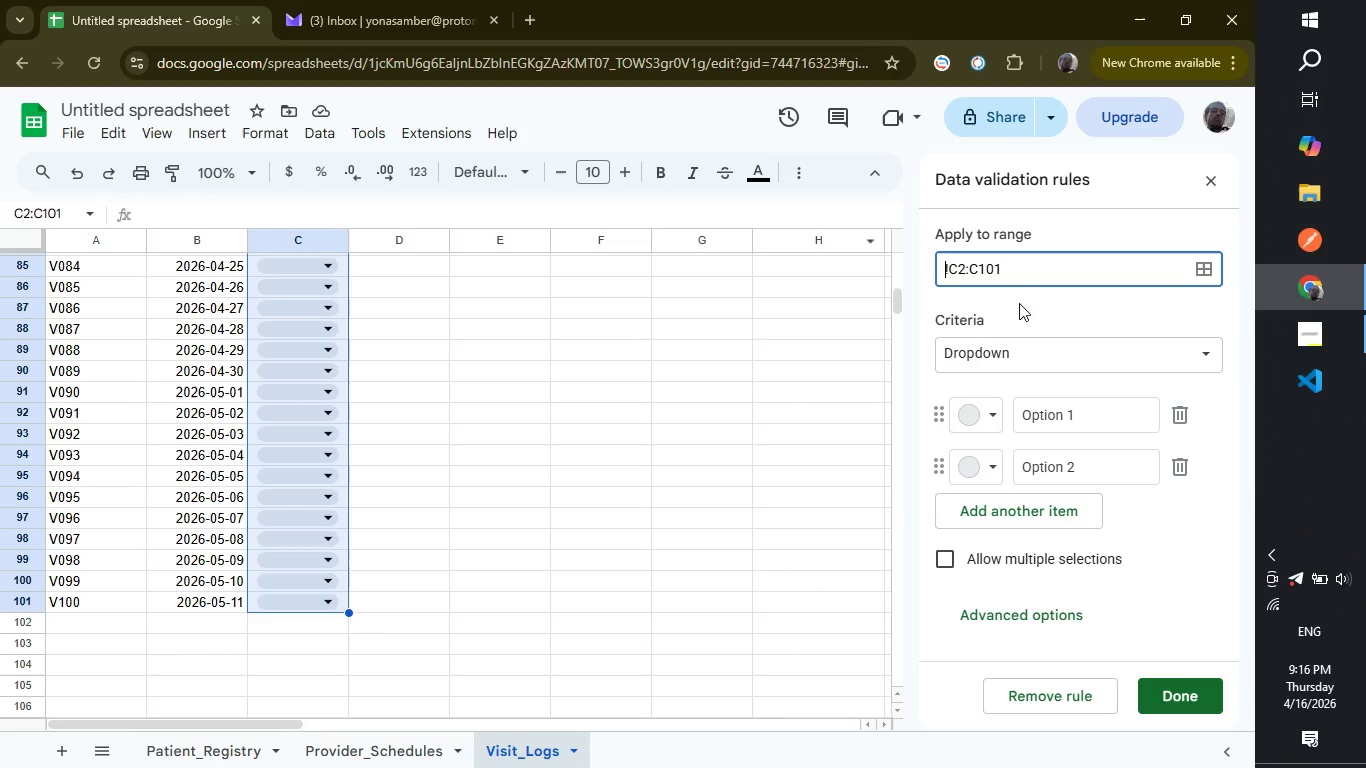 
type(Patient_Registry)
 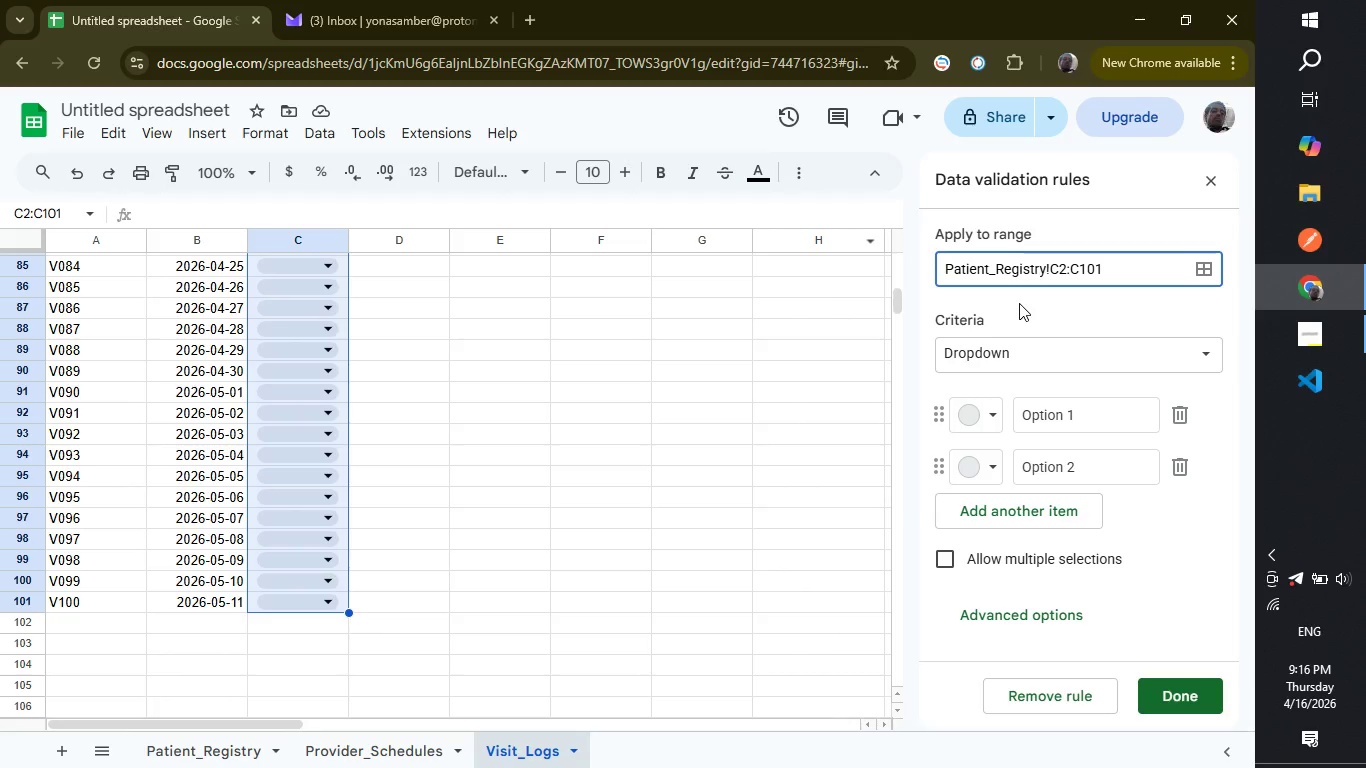 
wait(6.45)
 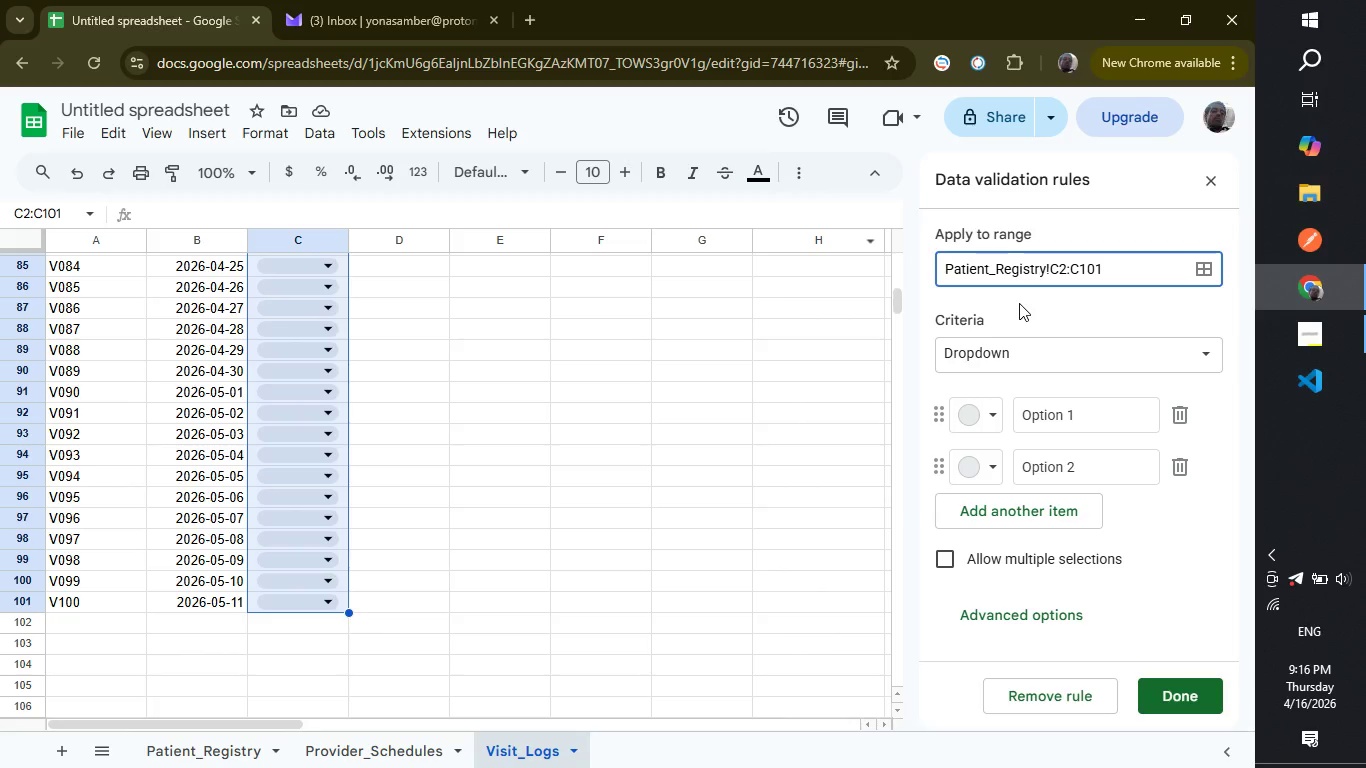 
left_click([1058, 275])
 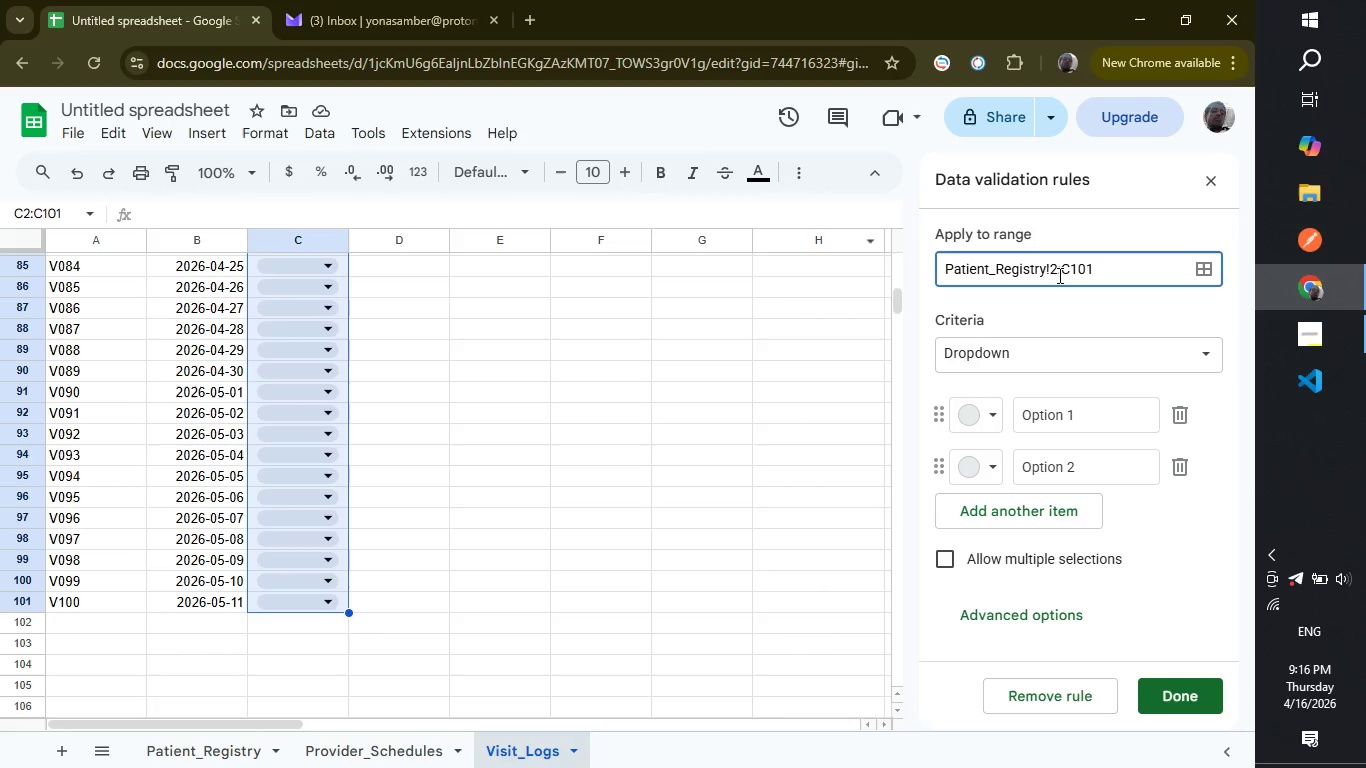 
key(Backspace)
 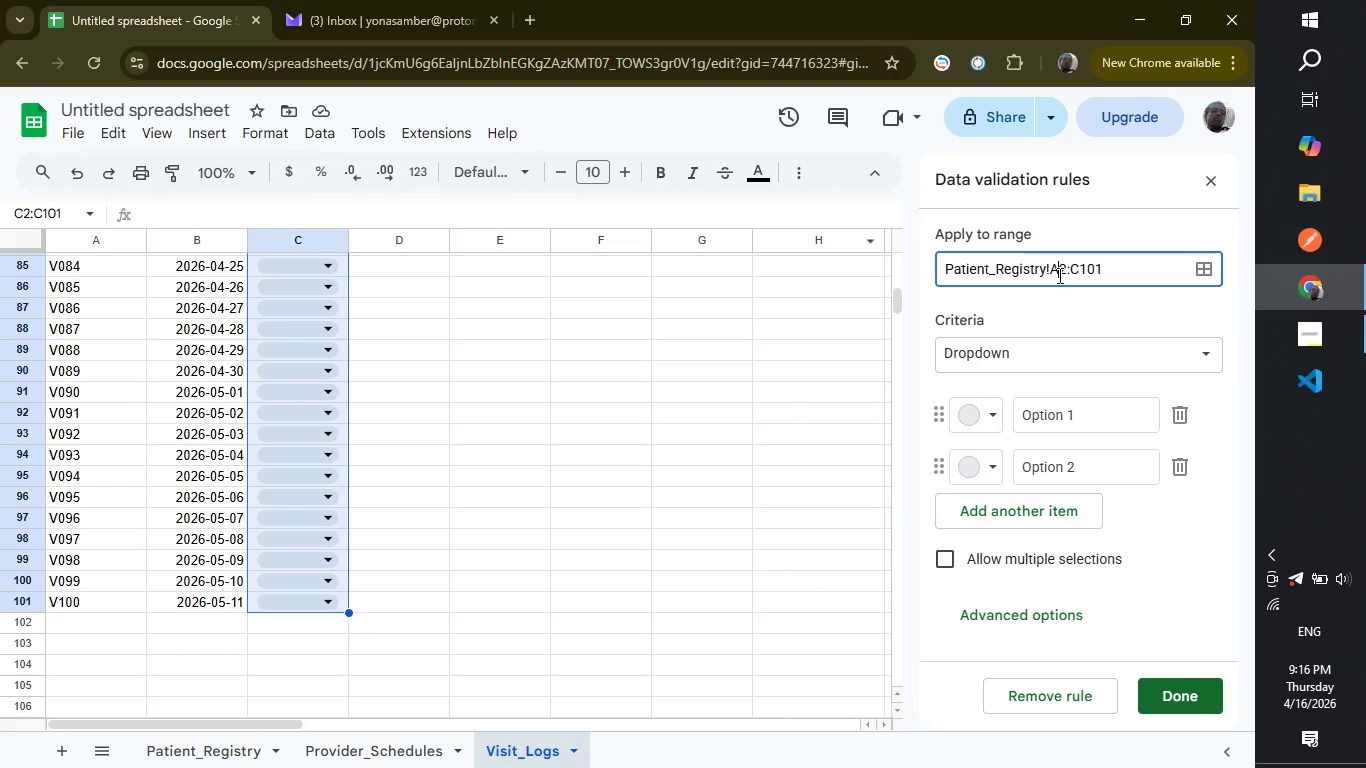 
key(Shift+ShiftRight)
 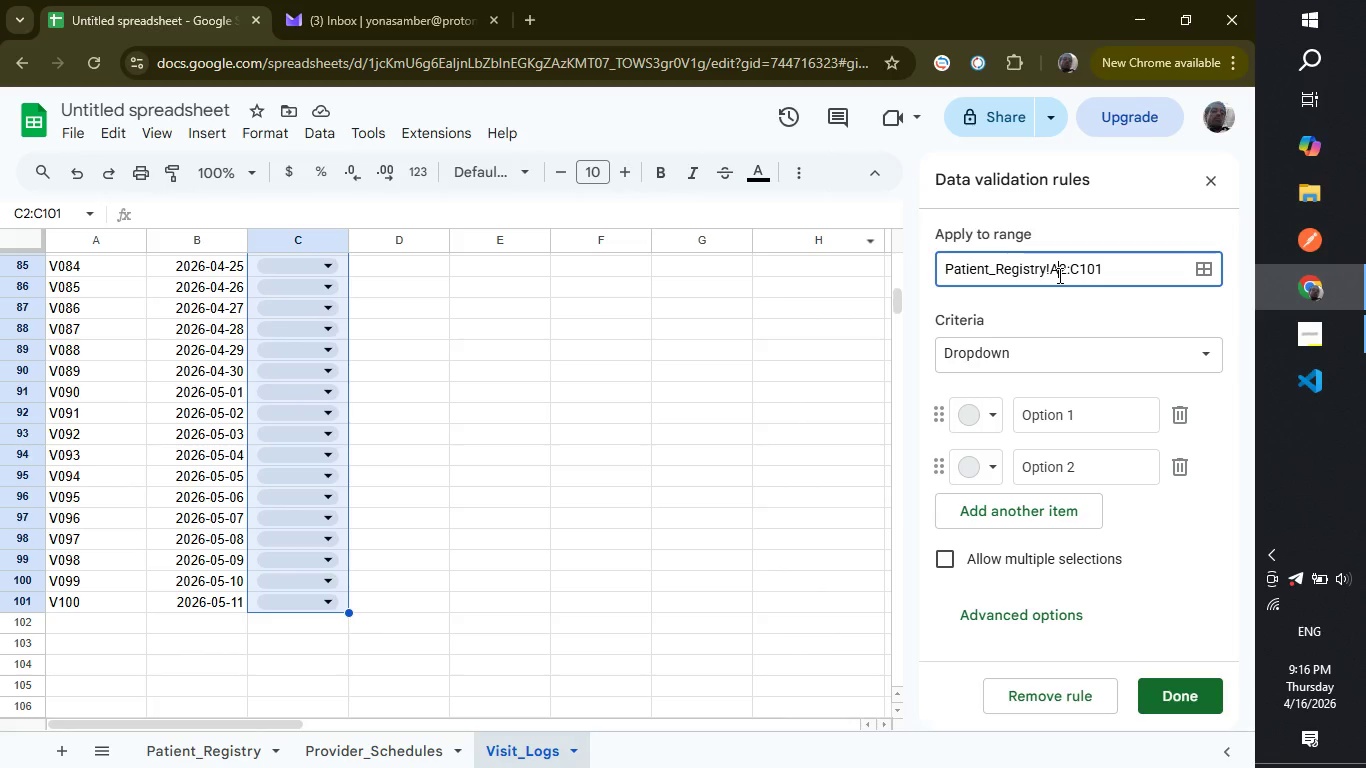 
key(Shift+A)
 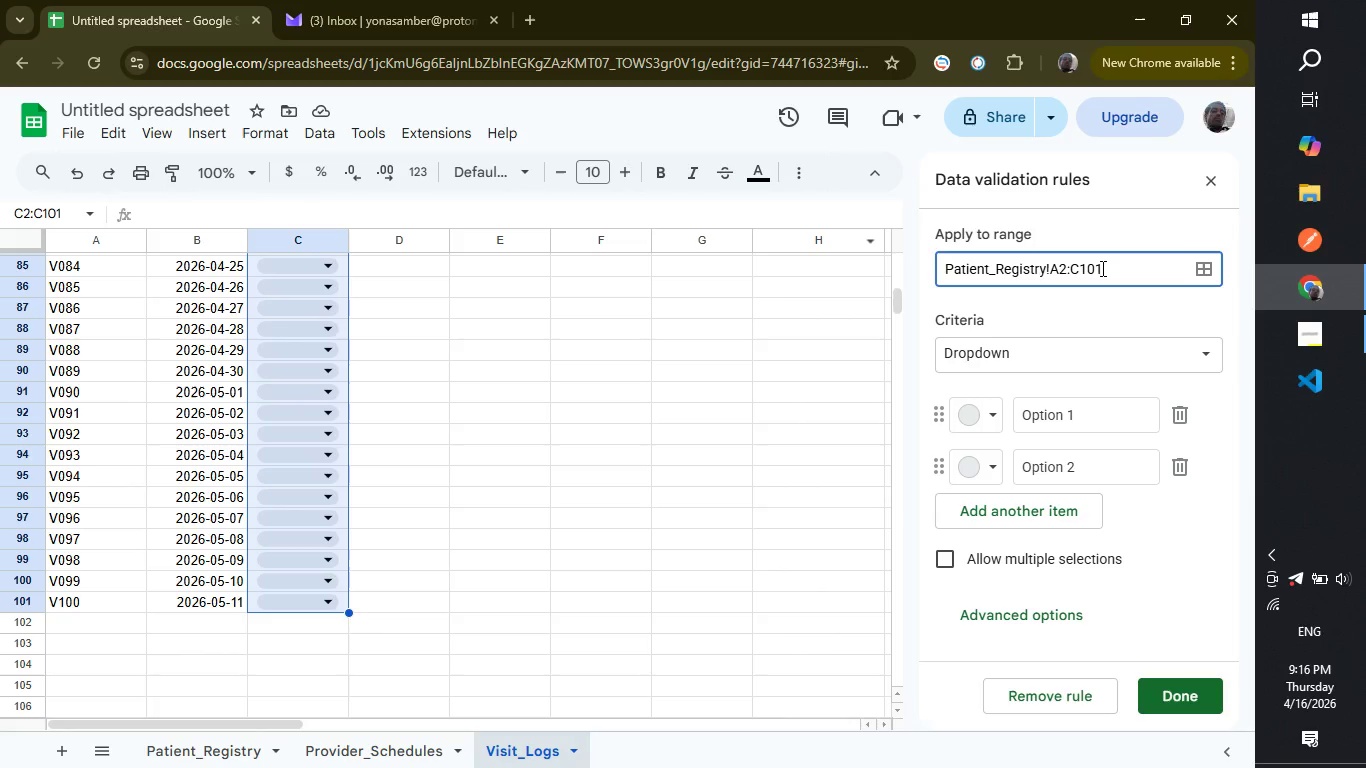 
left_click([1103, 268])
 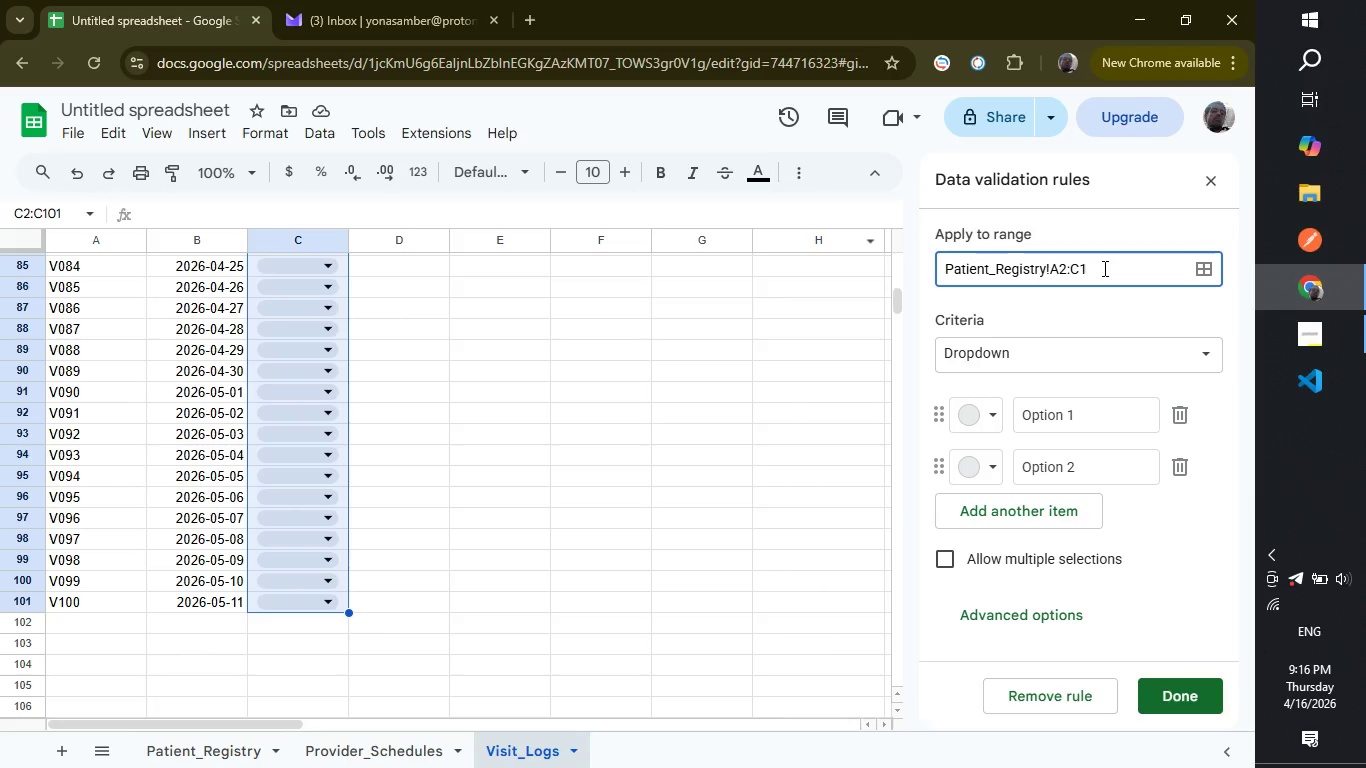 
key(Backspace)
 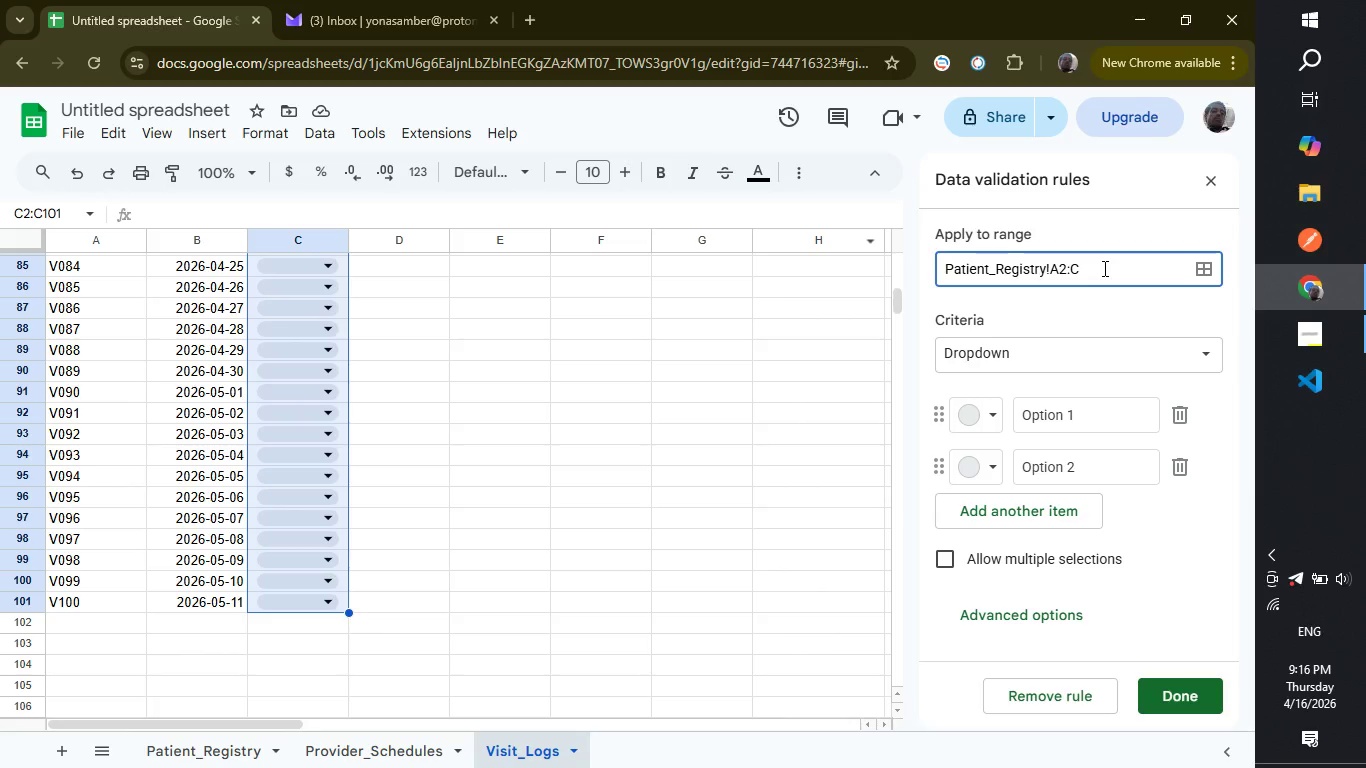 
key(Backspace)
 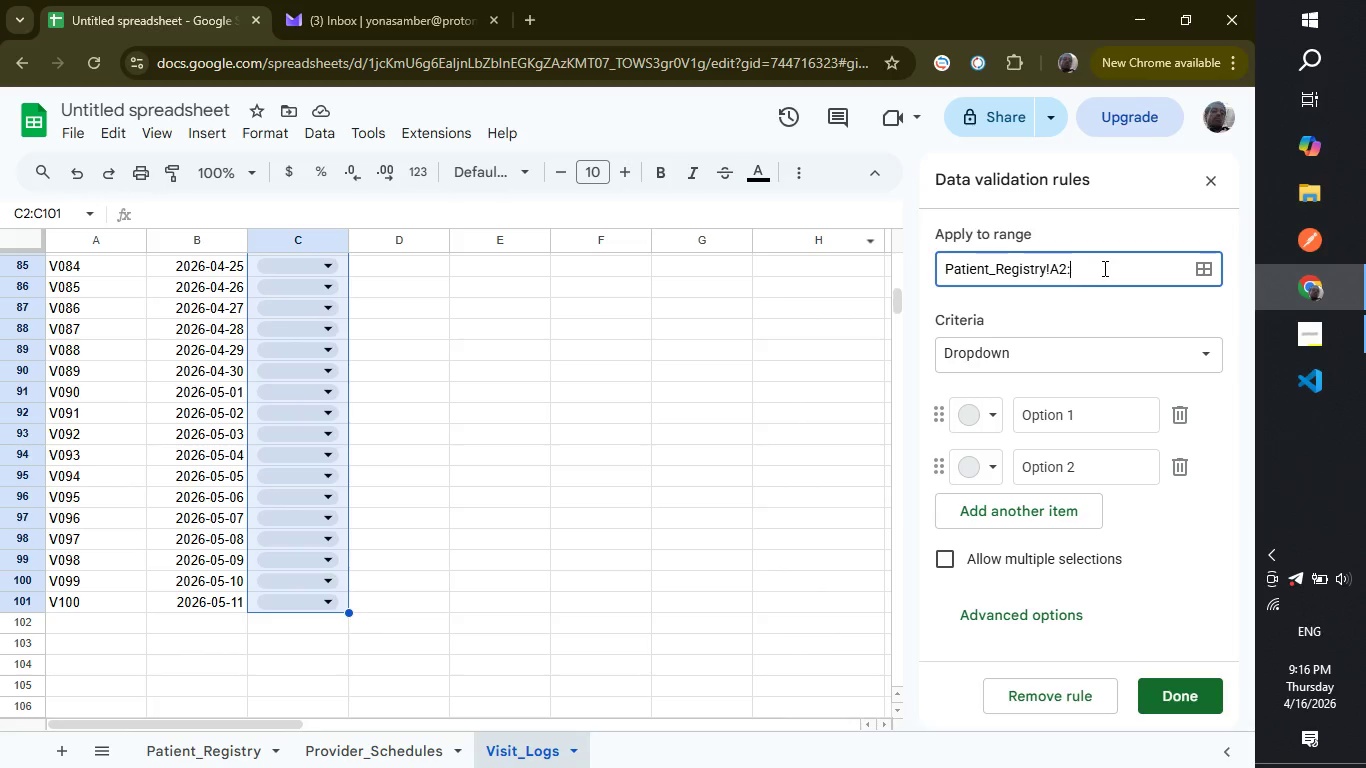 
key(Backspace)
 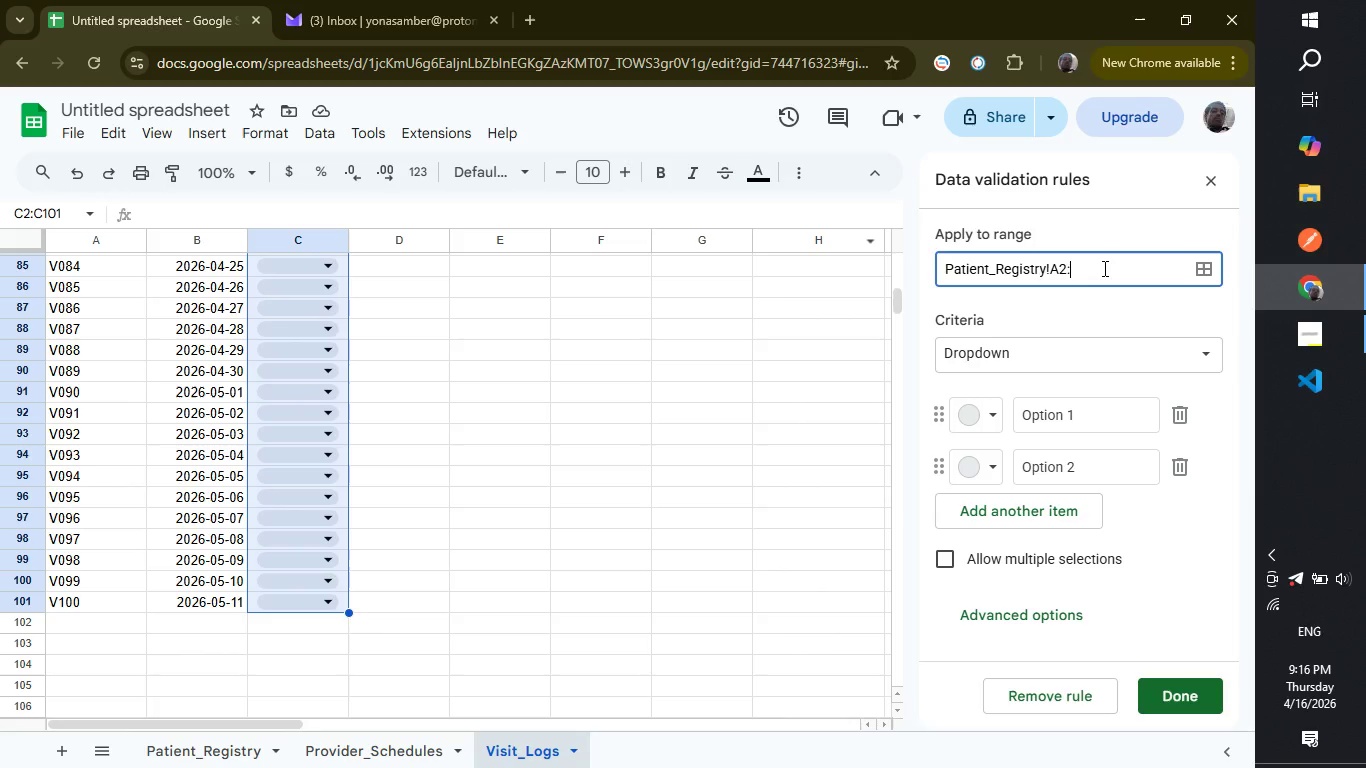 
key(Backspace)
 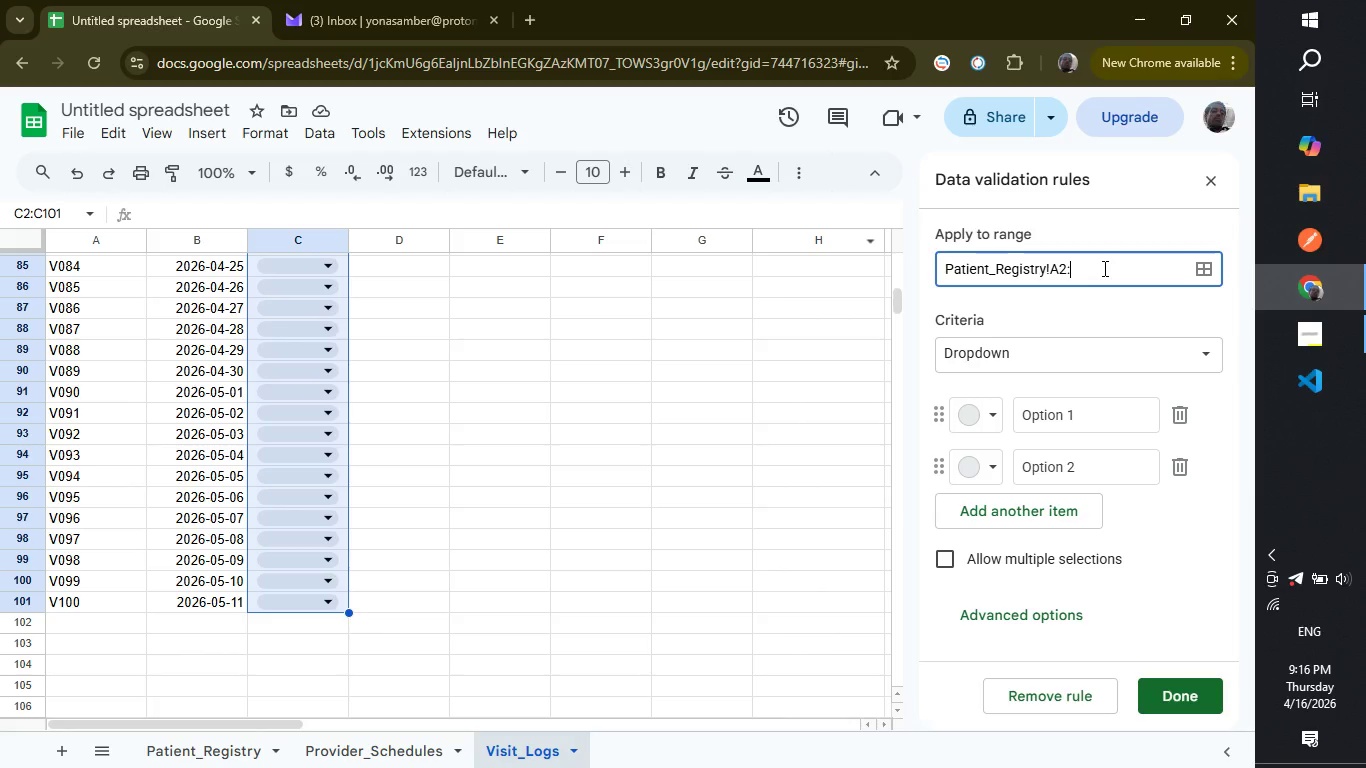 
wait(6.91)
 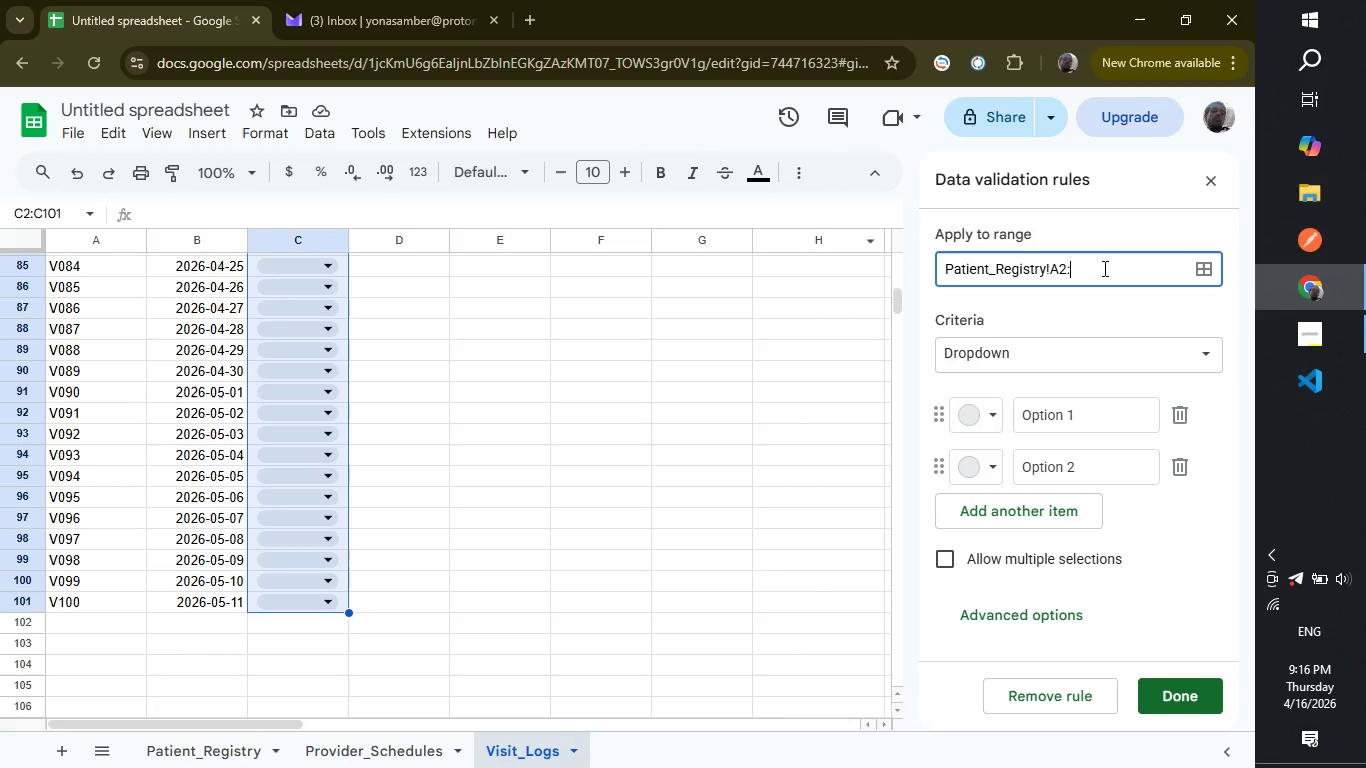 
type(A51)
 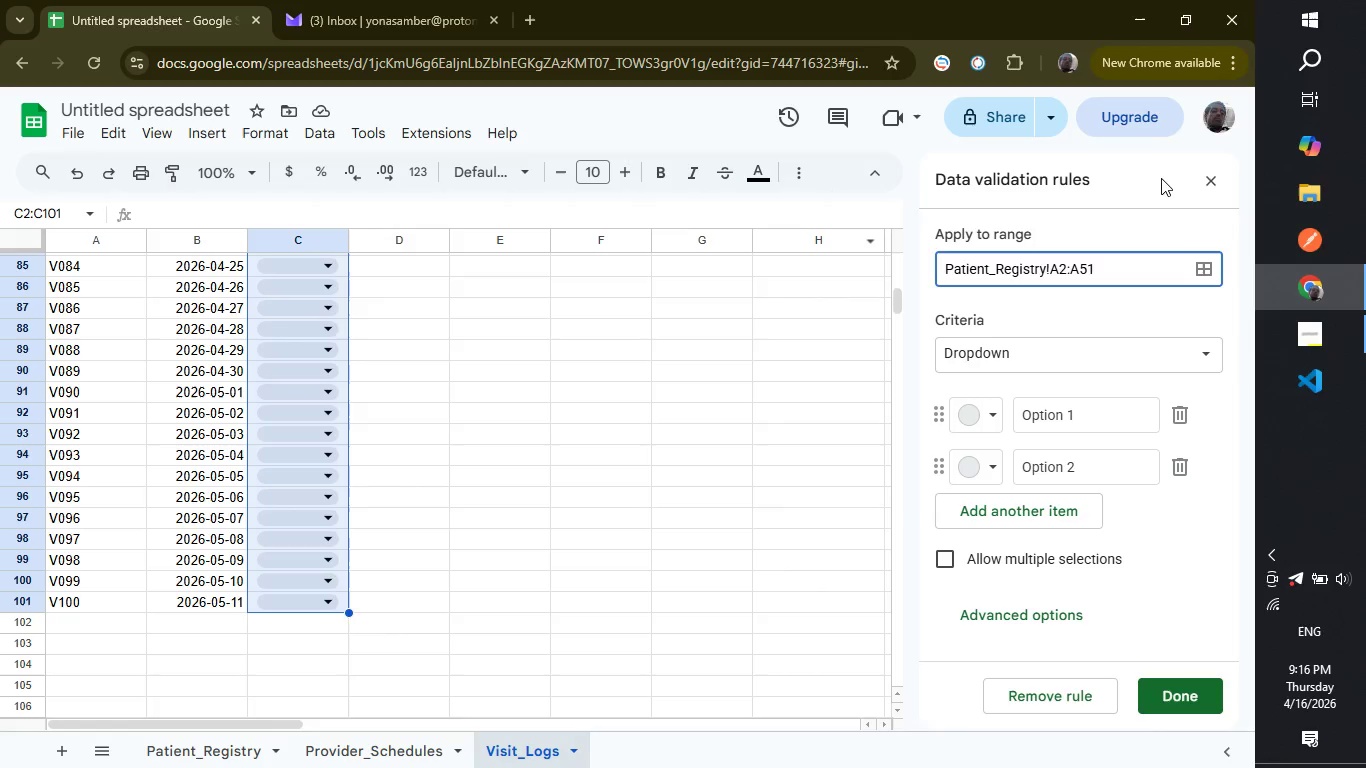 
wait(16.11)
 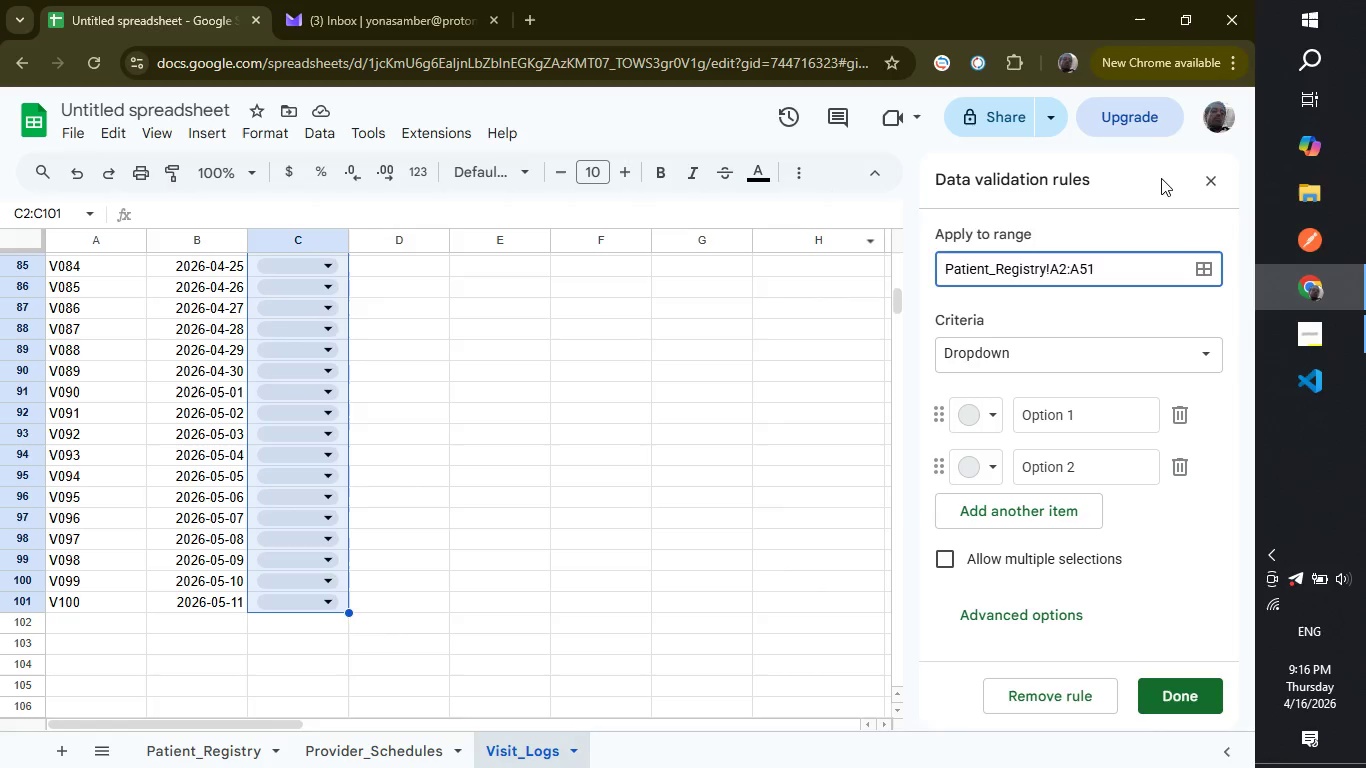 
left_click([1192, 696])
 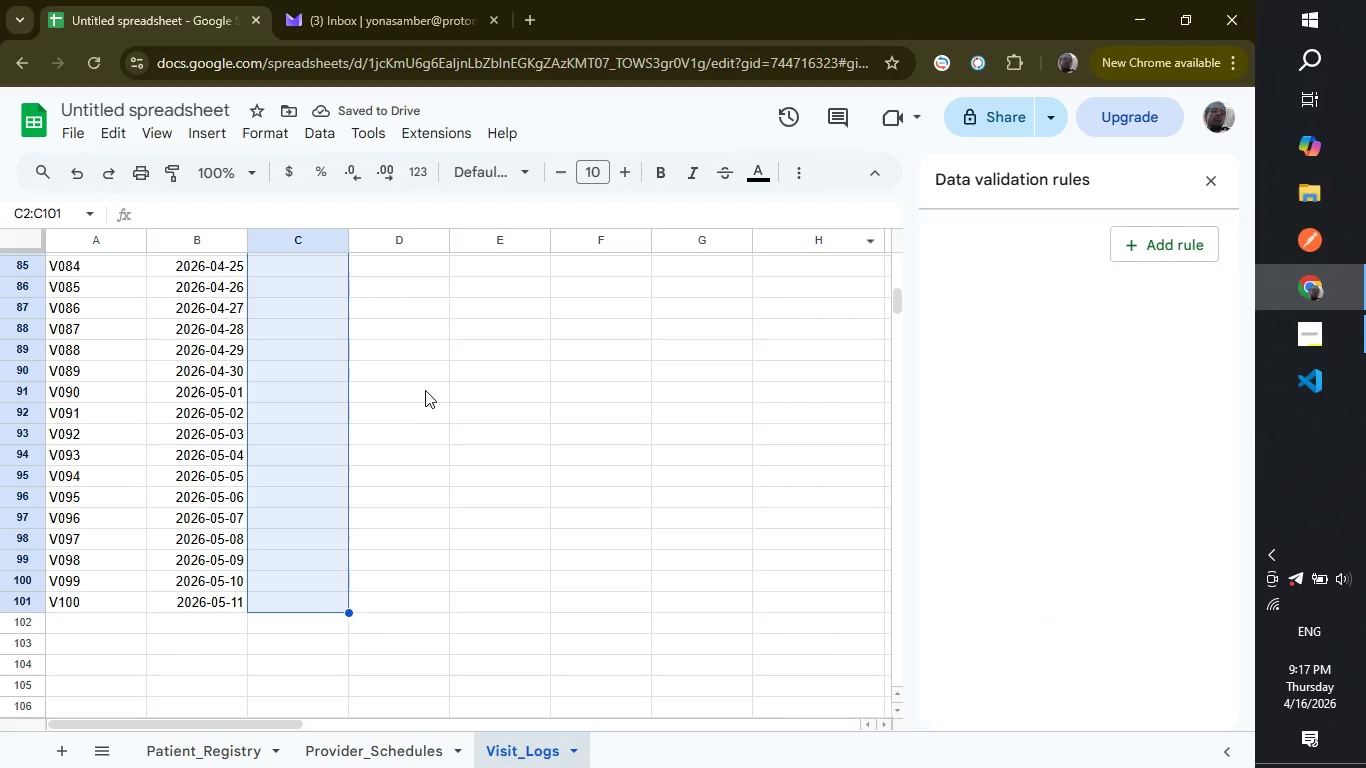 
scroll: coordinate [416, 392], scroll_direction: up, amount: 21.0
 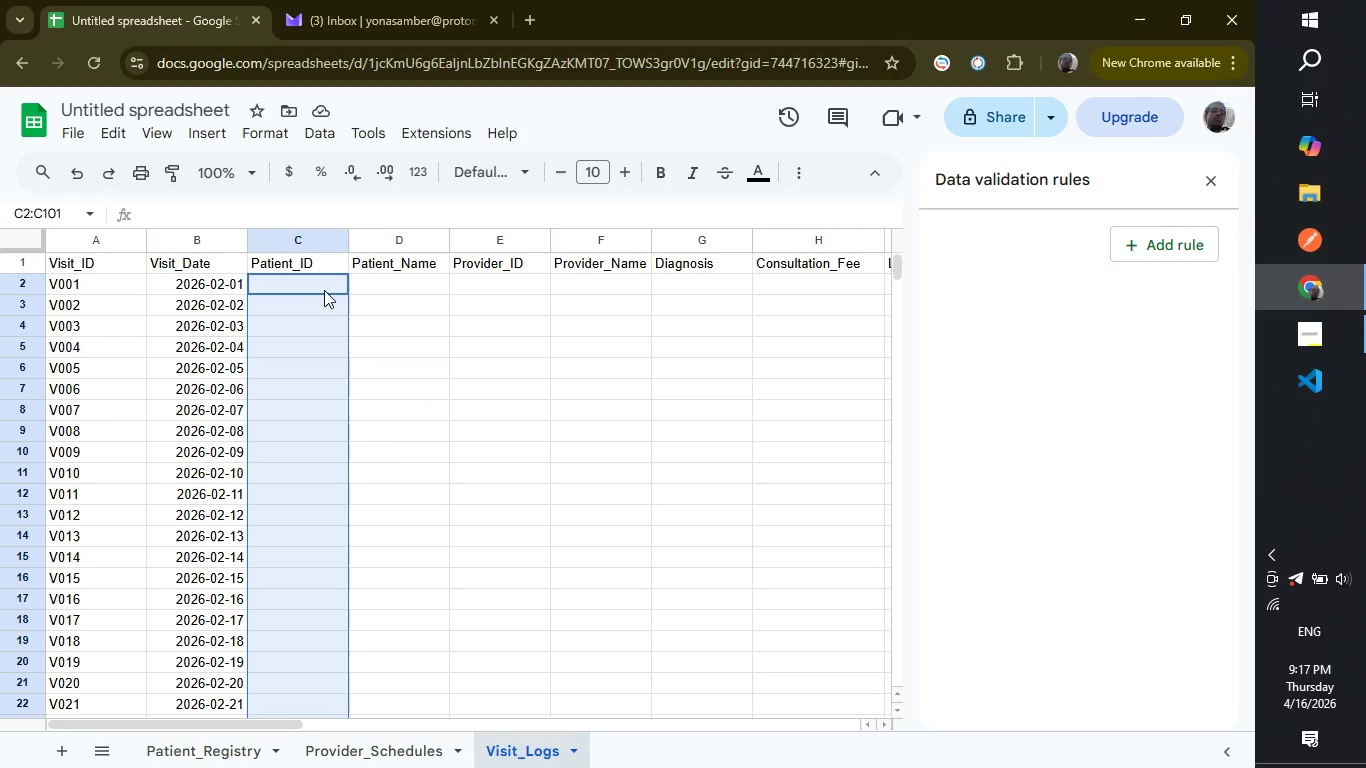 
left_click([324, 290])
 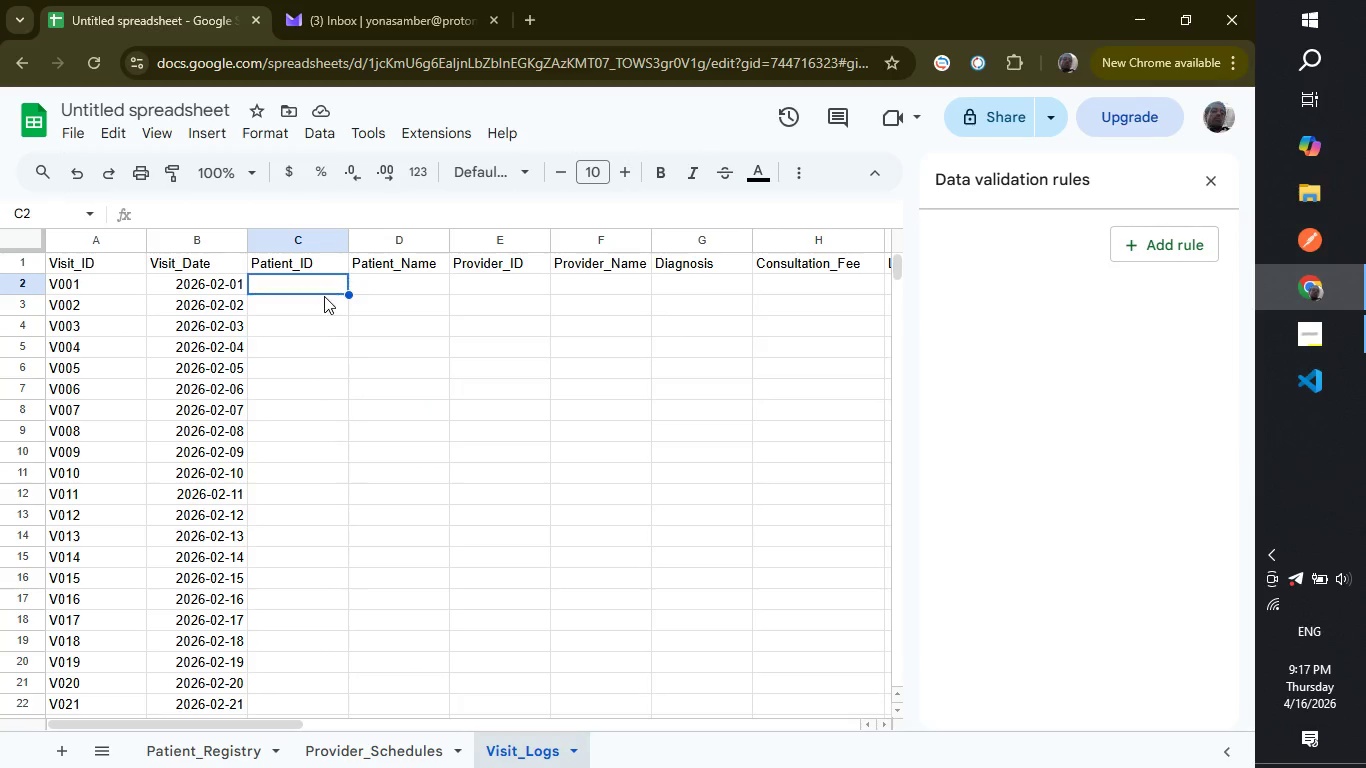 
left_click([324, 296])
 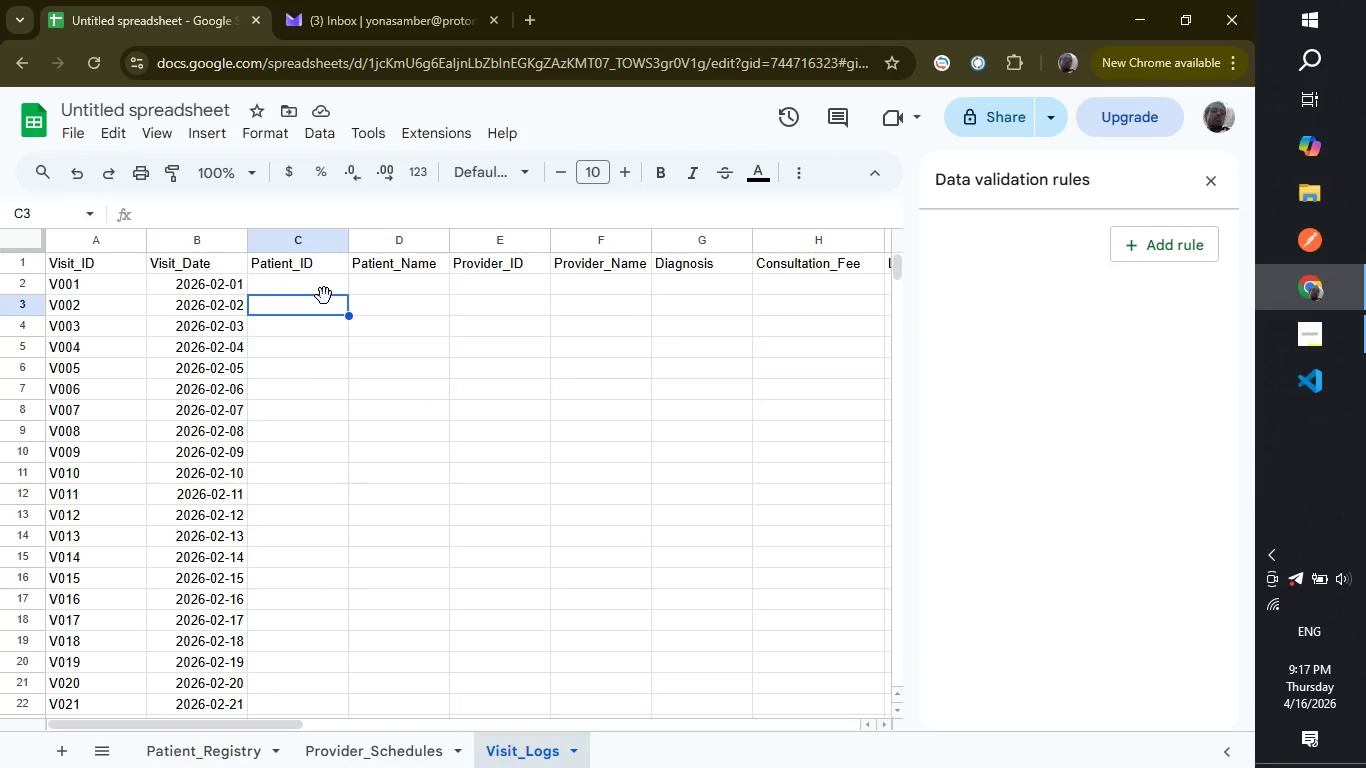 
left_click([324, 296])
 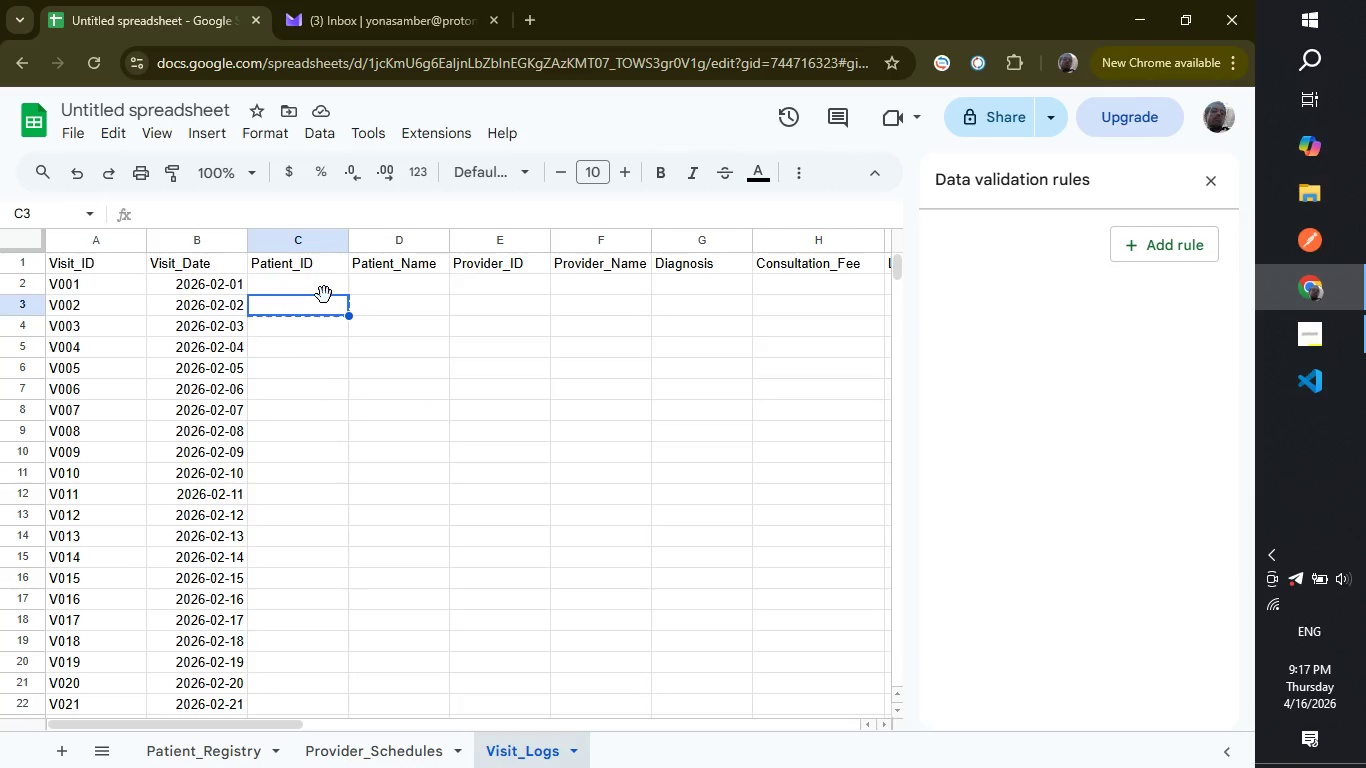 
left_click([324, 295])
 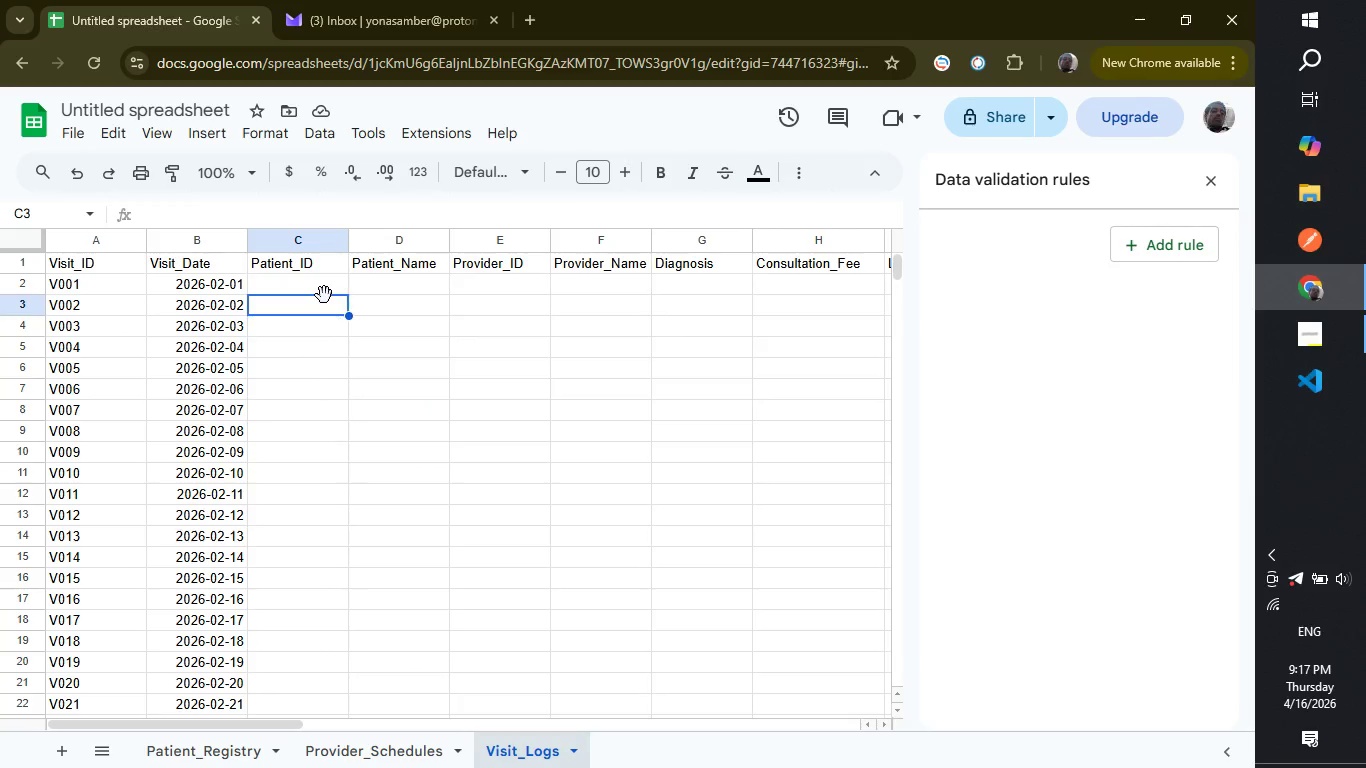 
left_click([324, 295])
 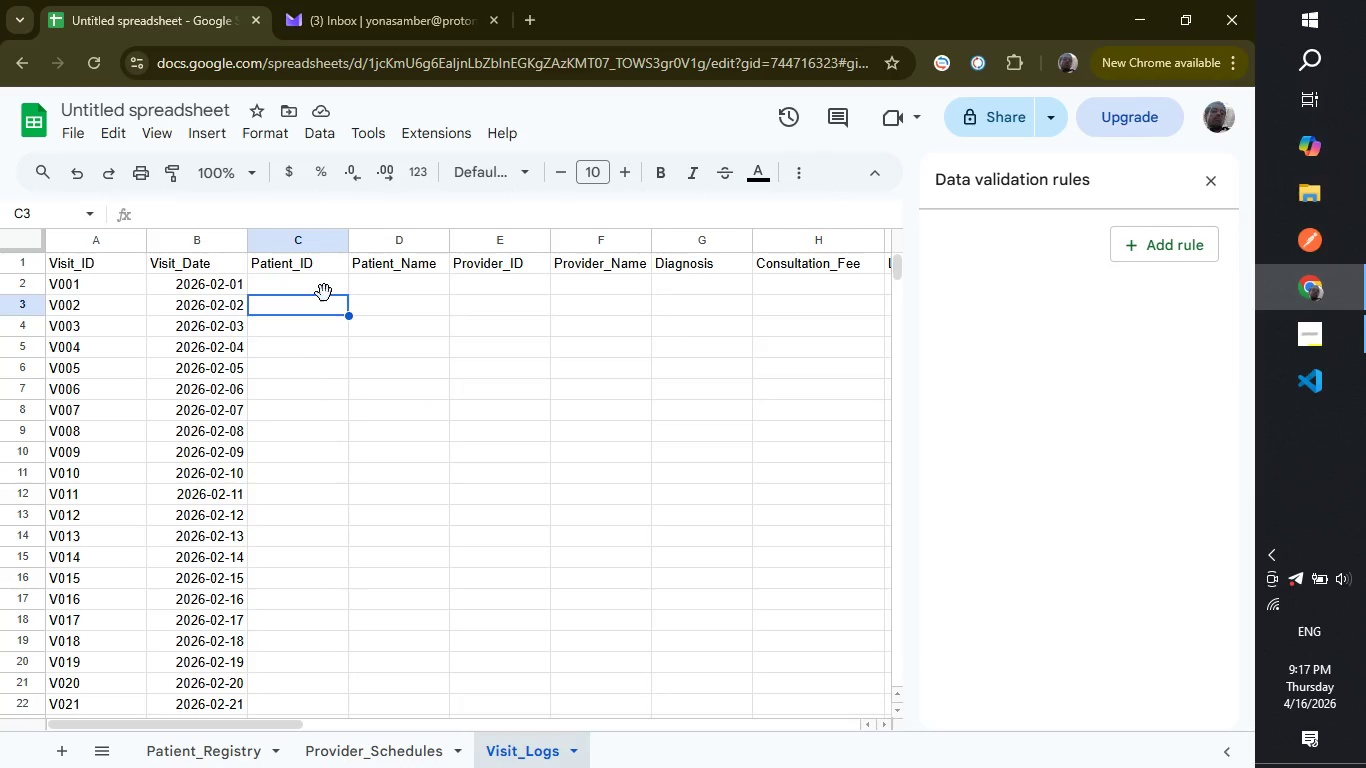 
left_click([324, 293])
 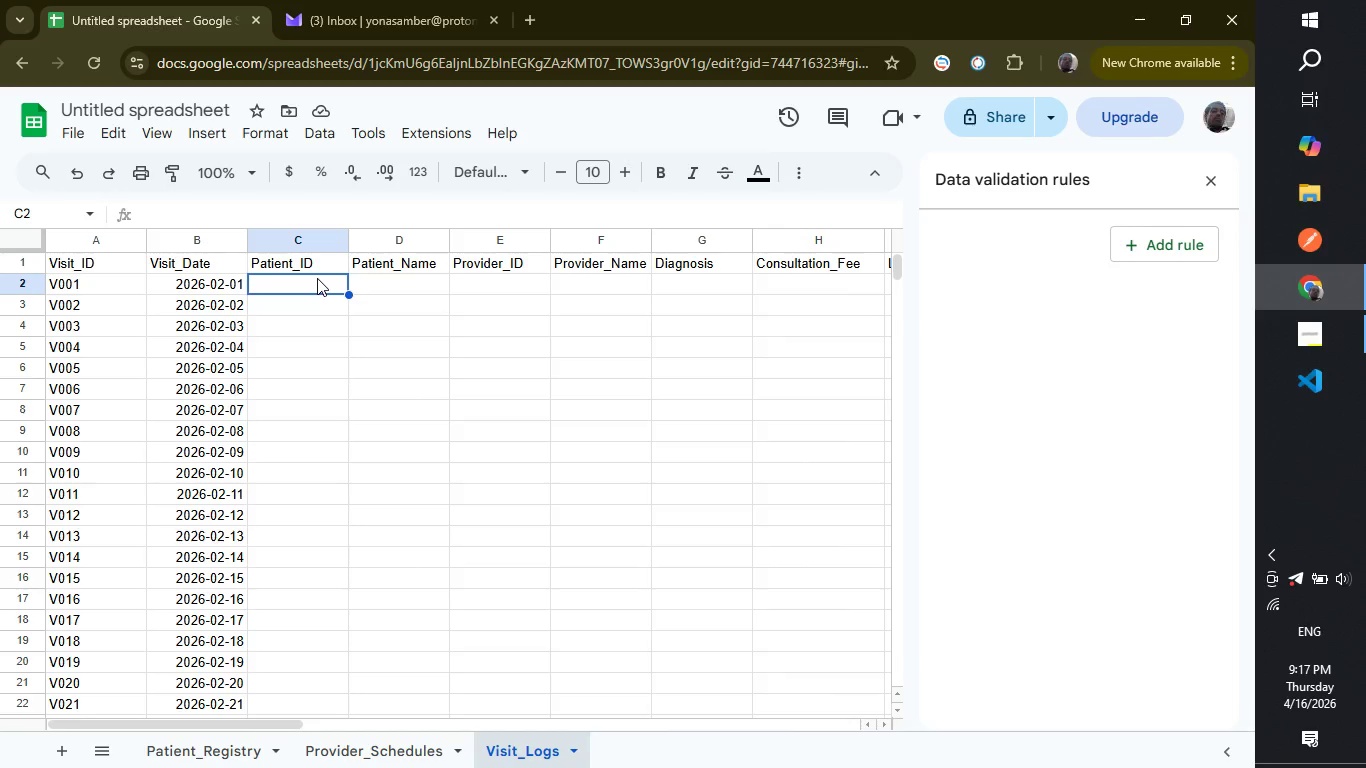 
left_click([317, 278])
 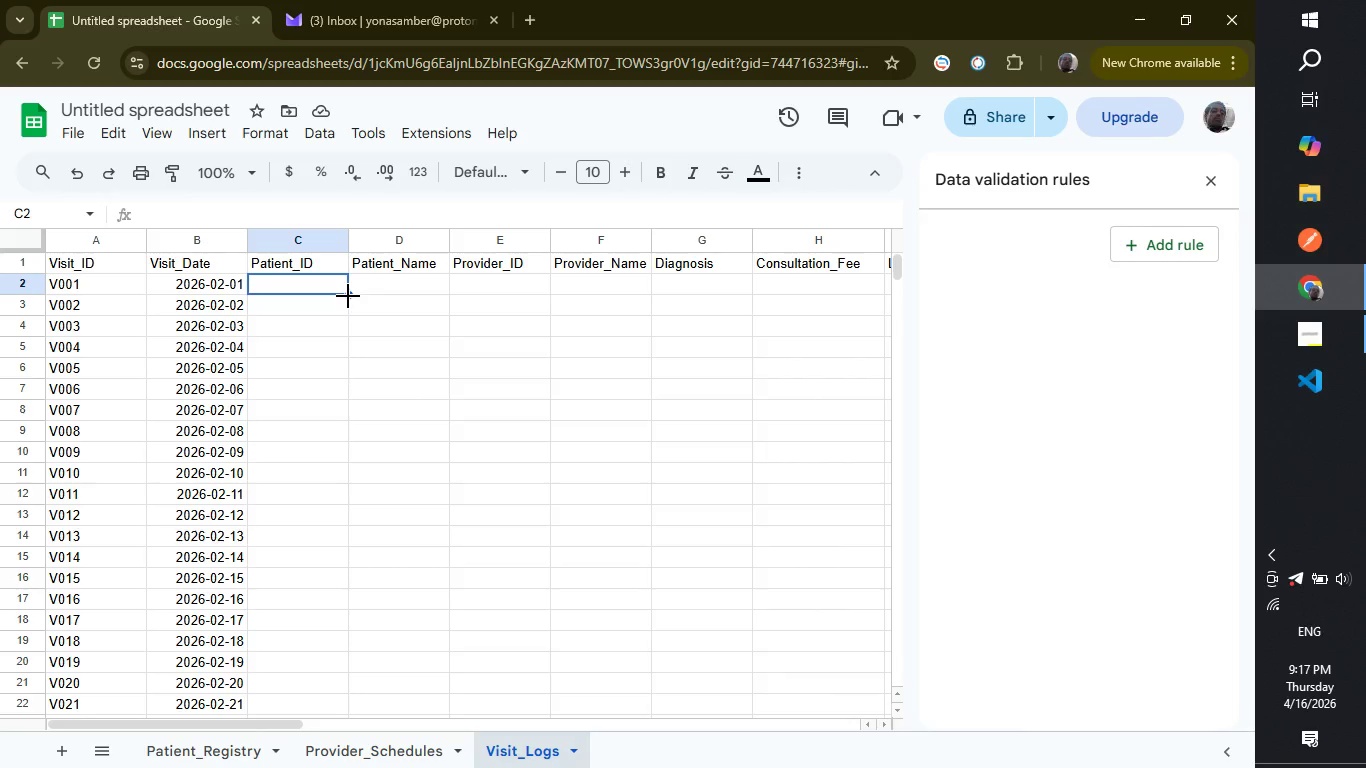 
left_click_drag(start_coordinate=[348, 296], to_coordinate=[348, 344])
 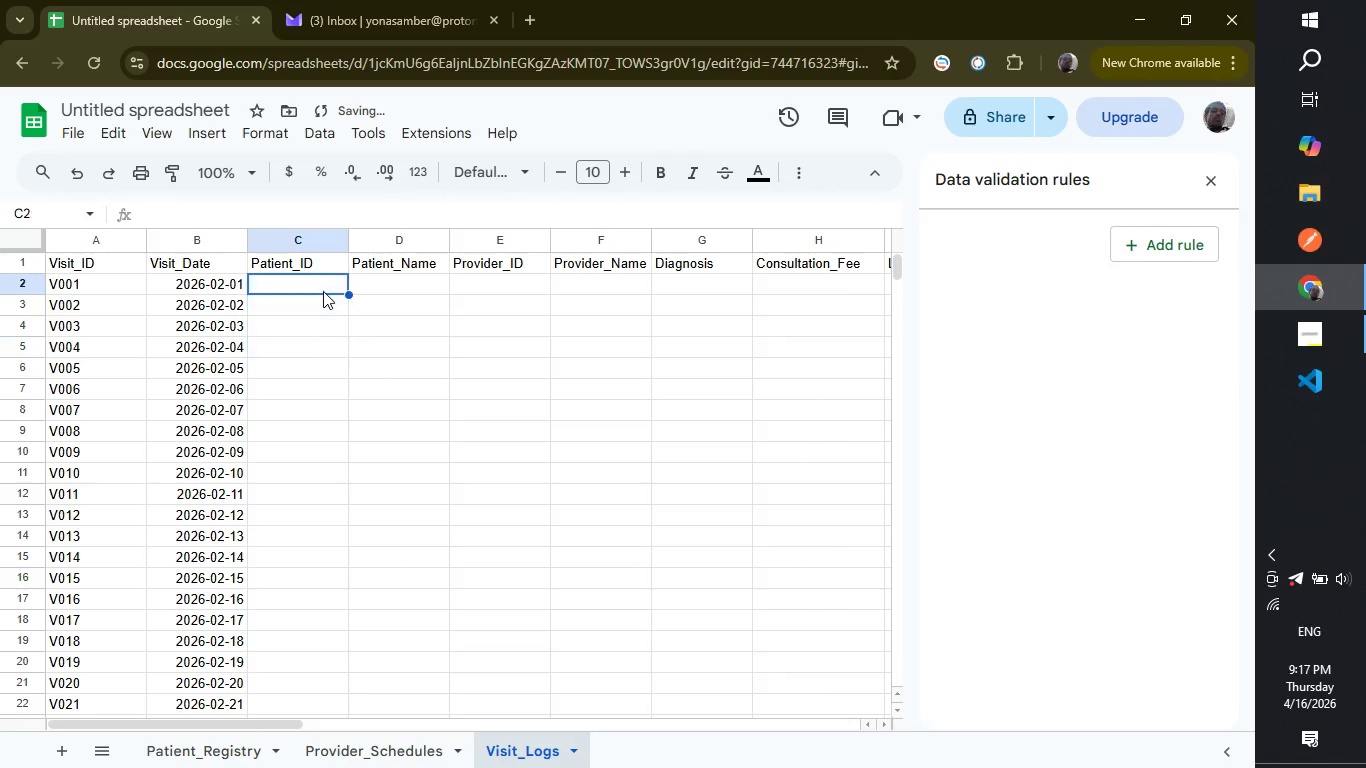 
left_click([323, 291])
 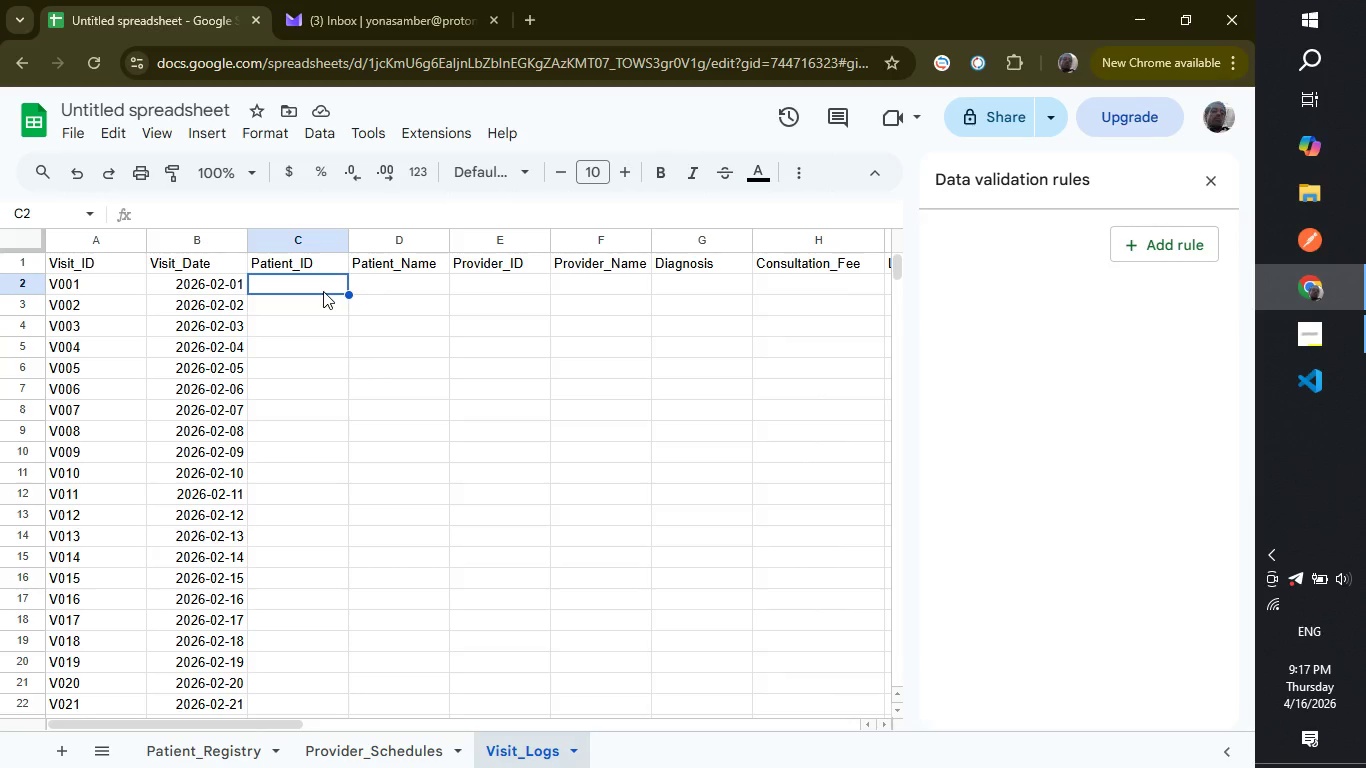 
wait(20.12)
 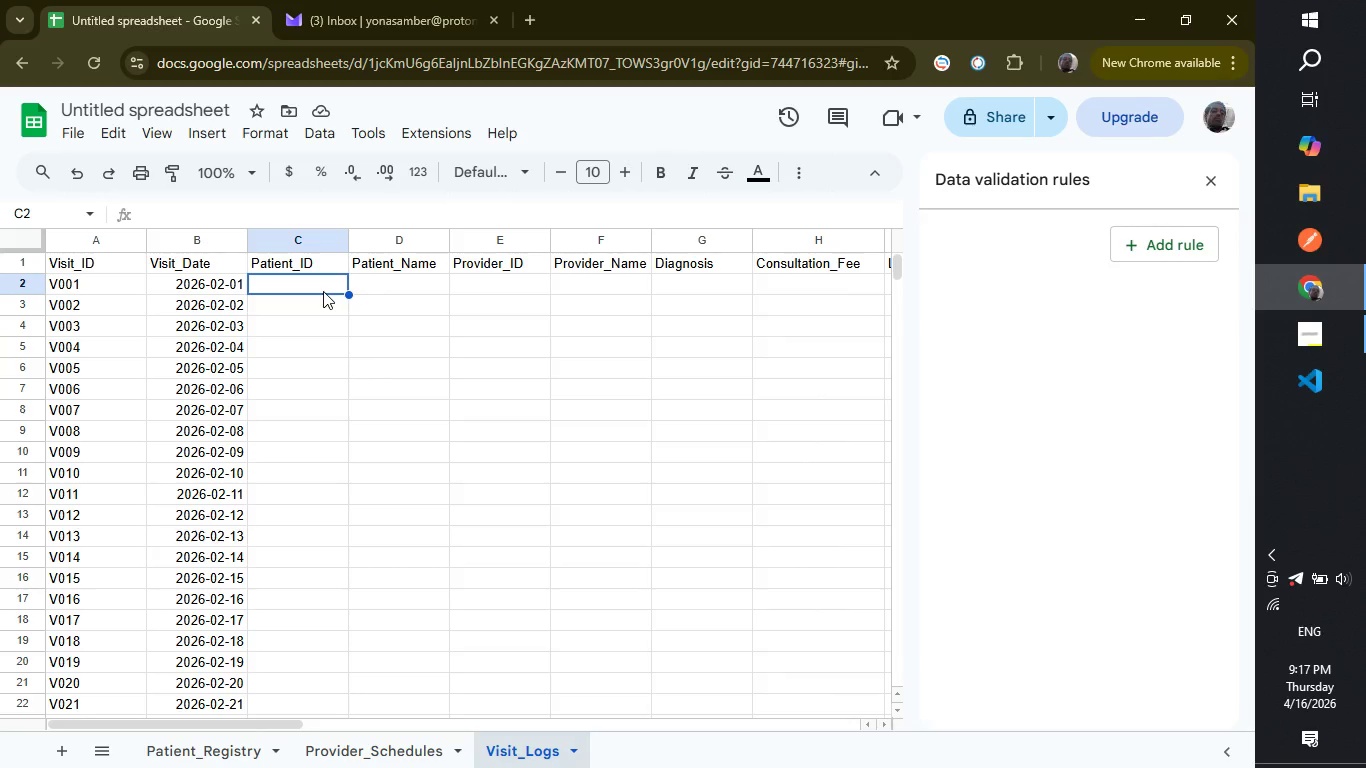 
left_click([199, 761])
 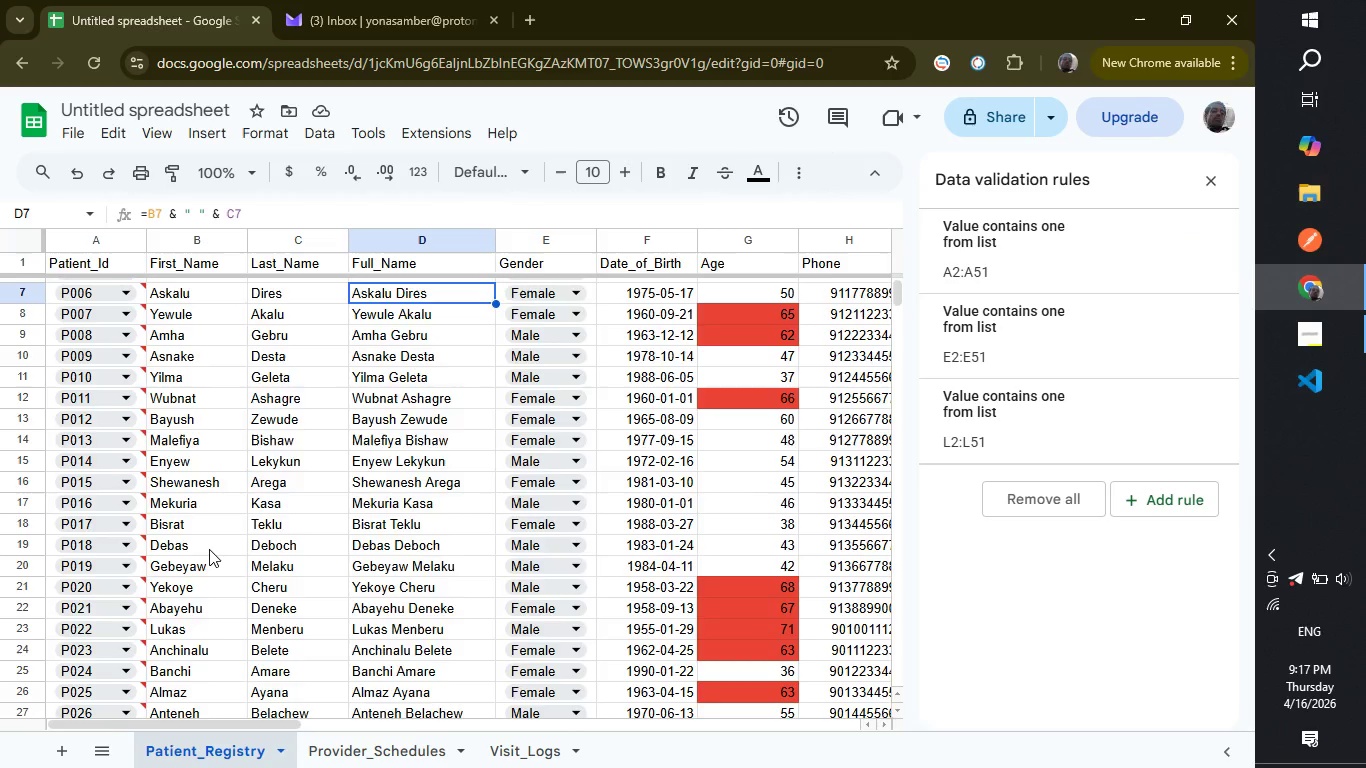 
scroll: coordinate [209, 549], scroll_direction: up, amount: 12.0
 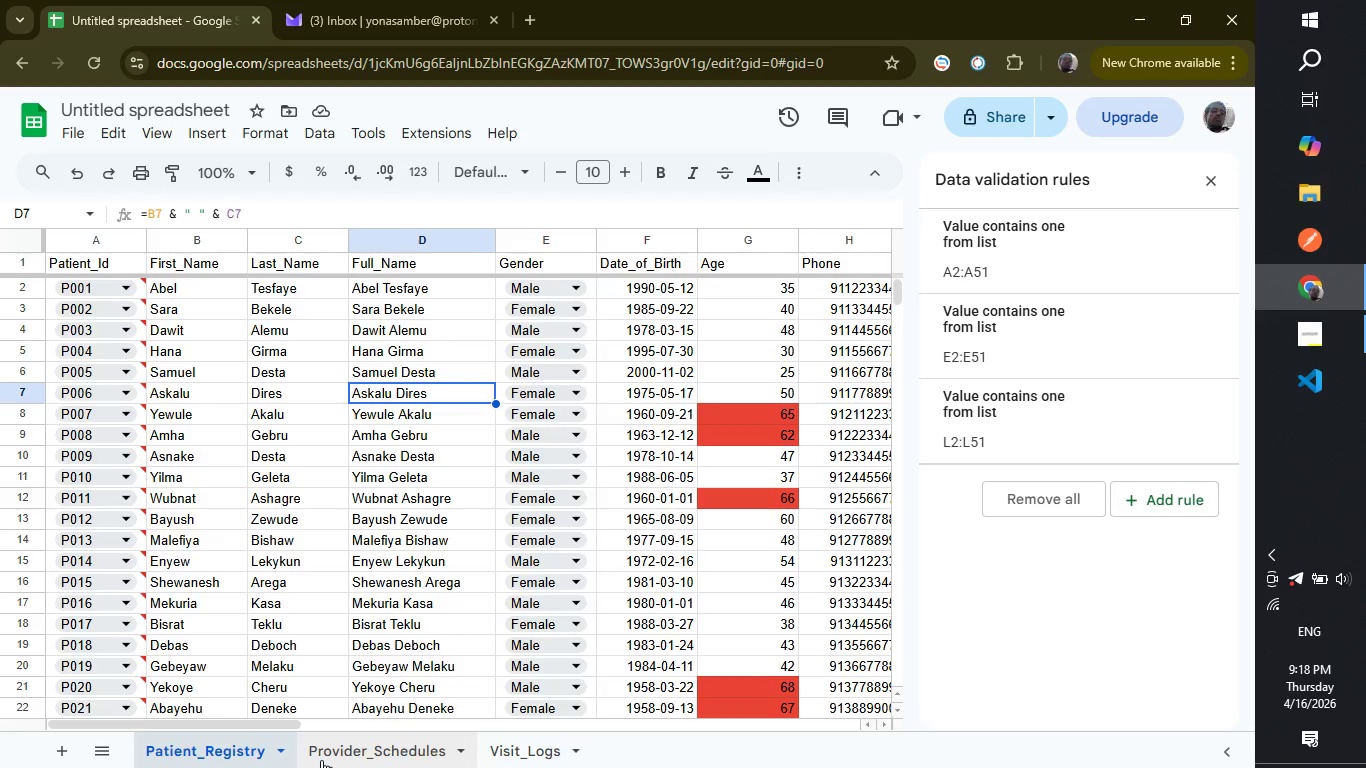 
wait(32.87)
 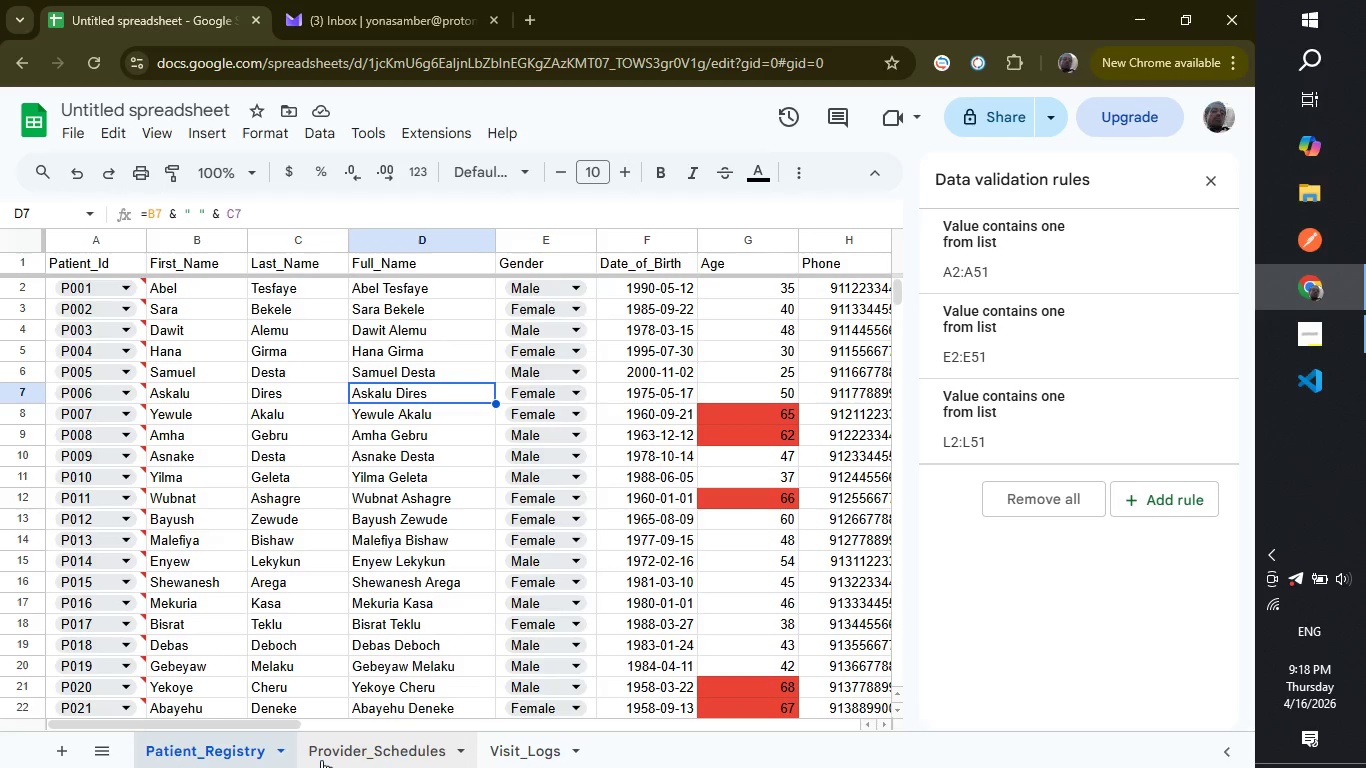 
left_click([552, 755])
 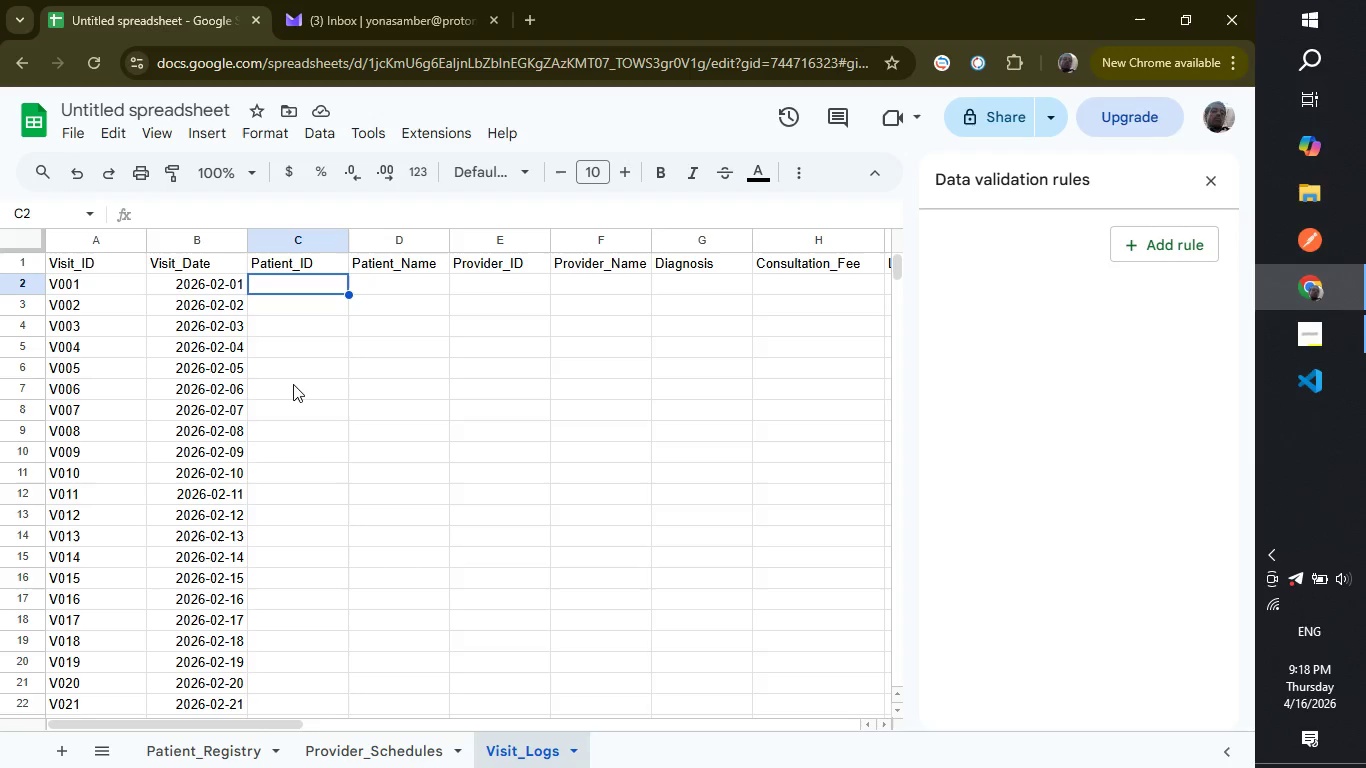 
wait(21.31)
 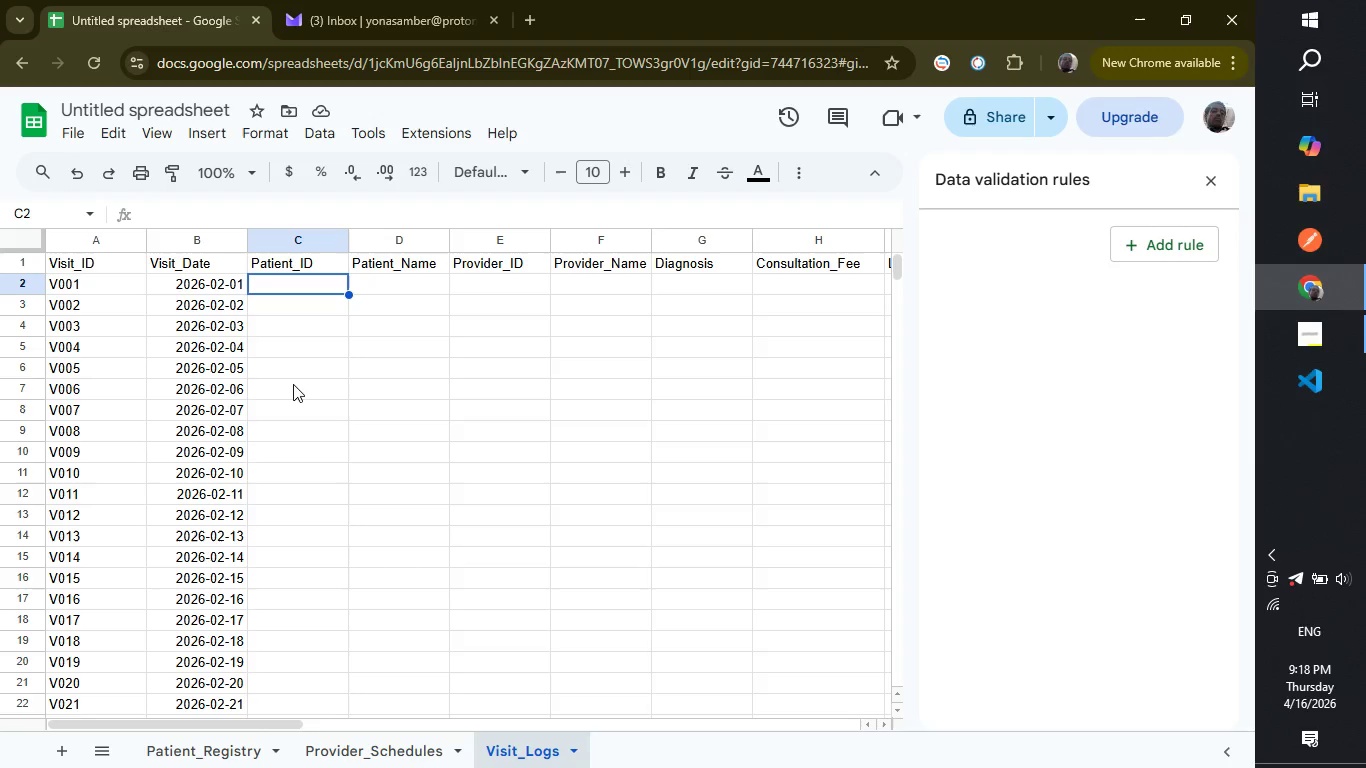 
left_click([524, 754])
 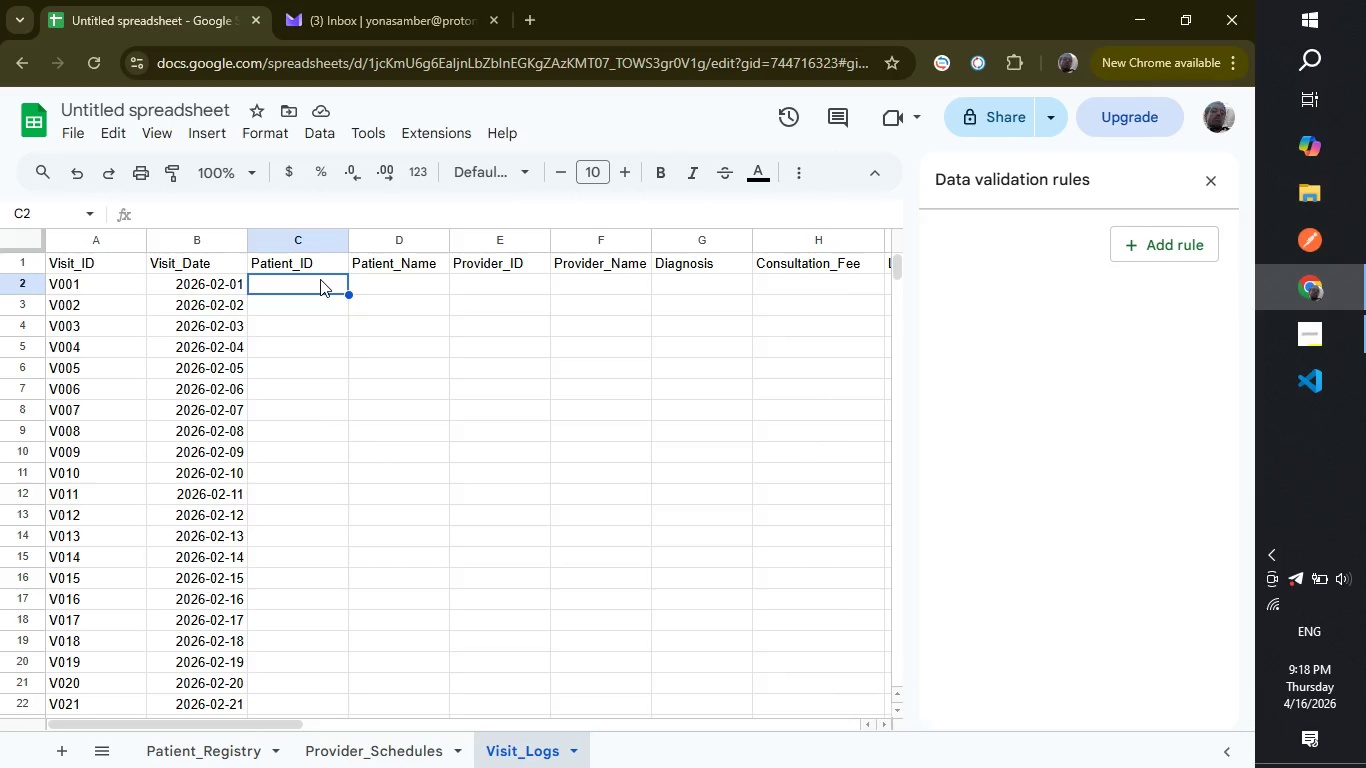 
wait(11.66)
 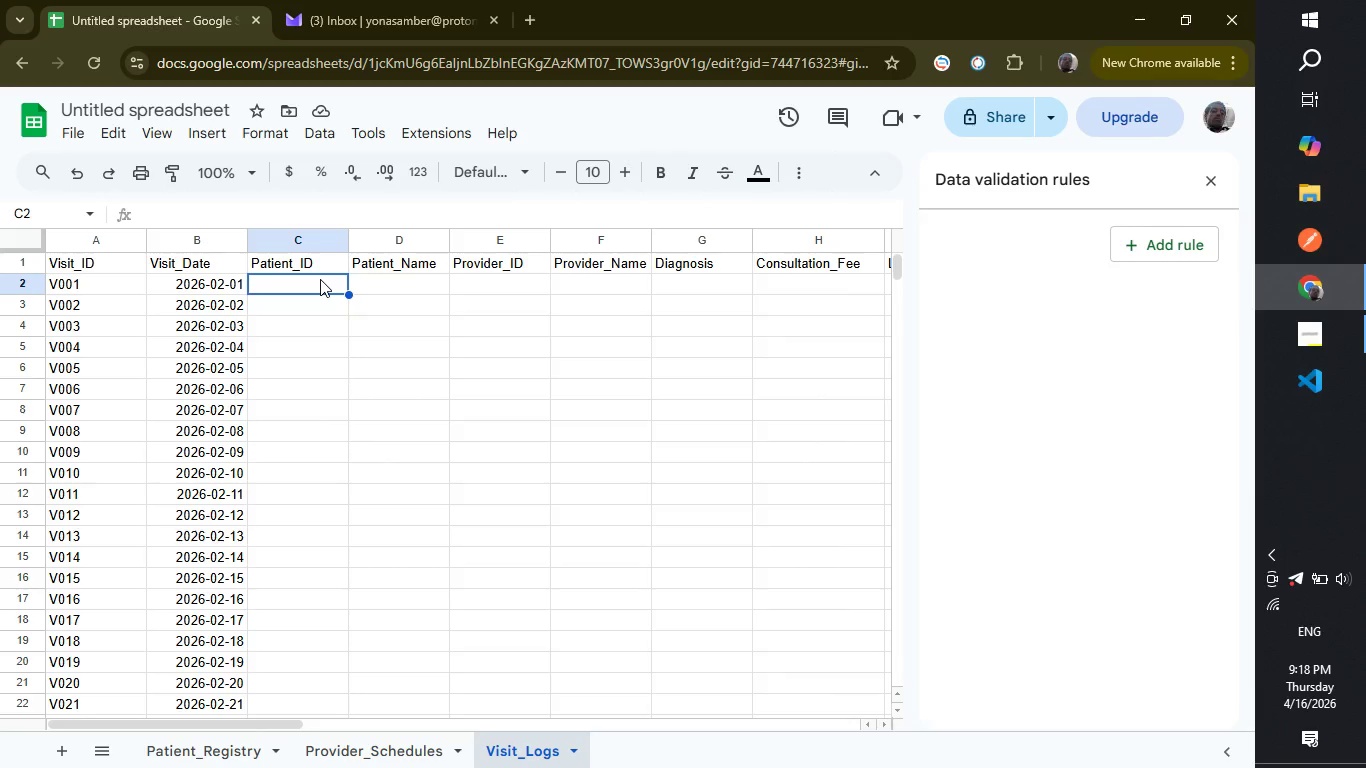 
left_click_drag(start_coordinate=[320, 279], to_coordinate=[336, 593])
 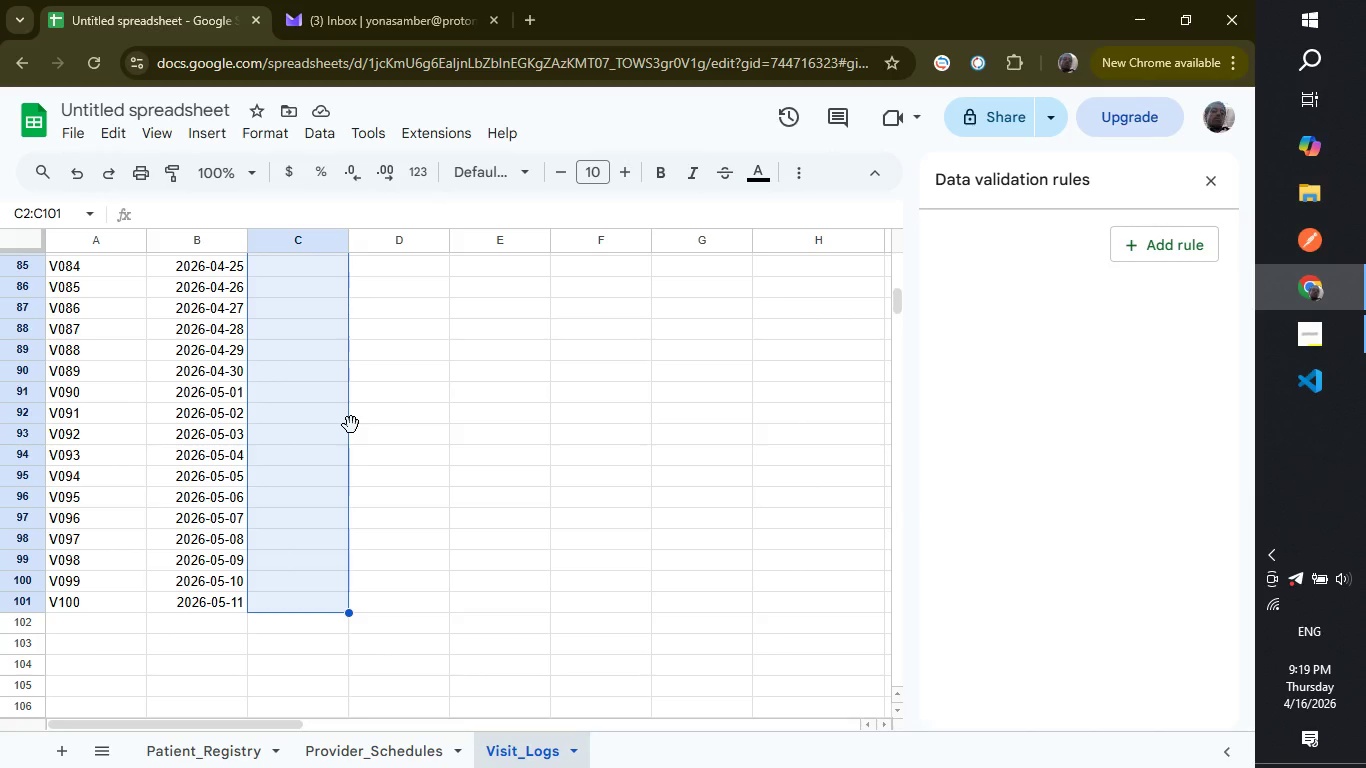 
wait(11.27)
 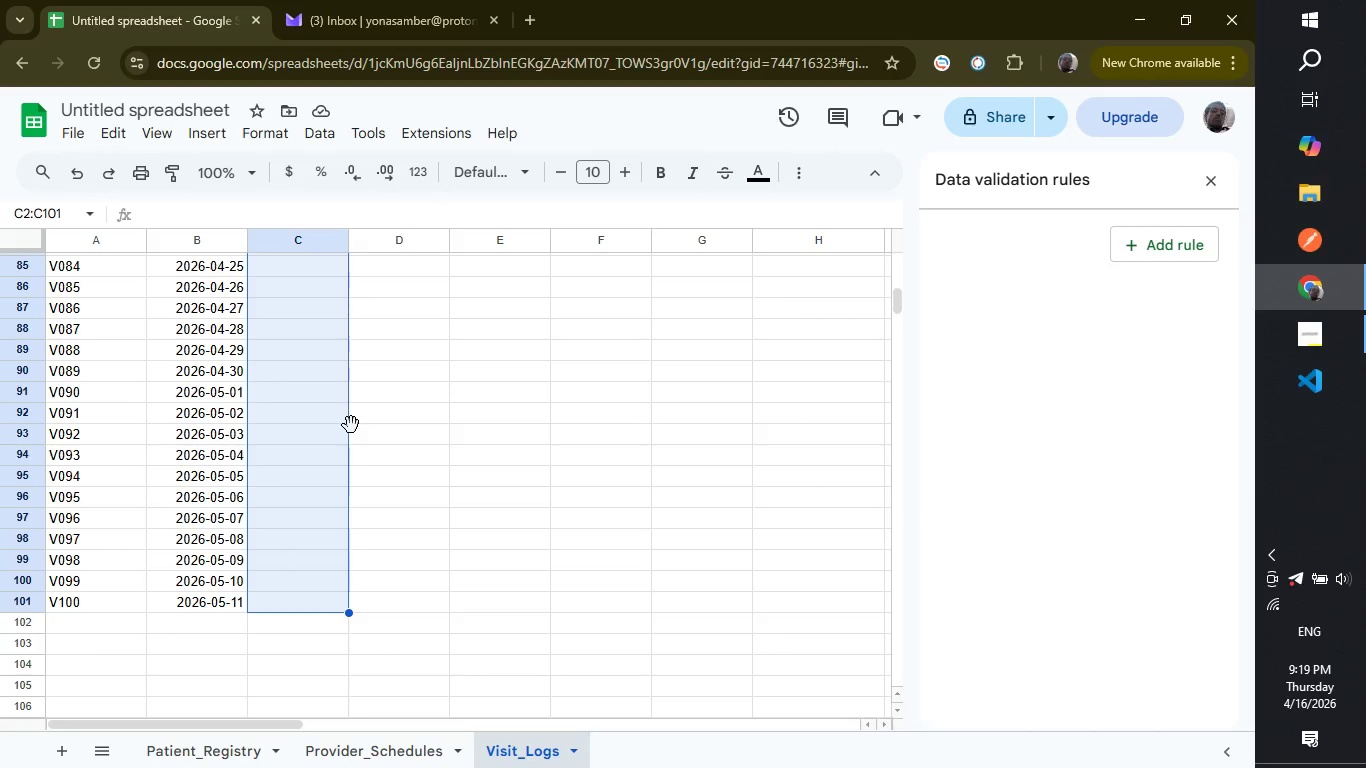 
left_click([305, 135])
 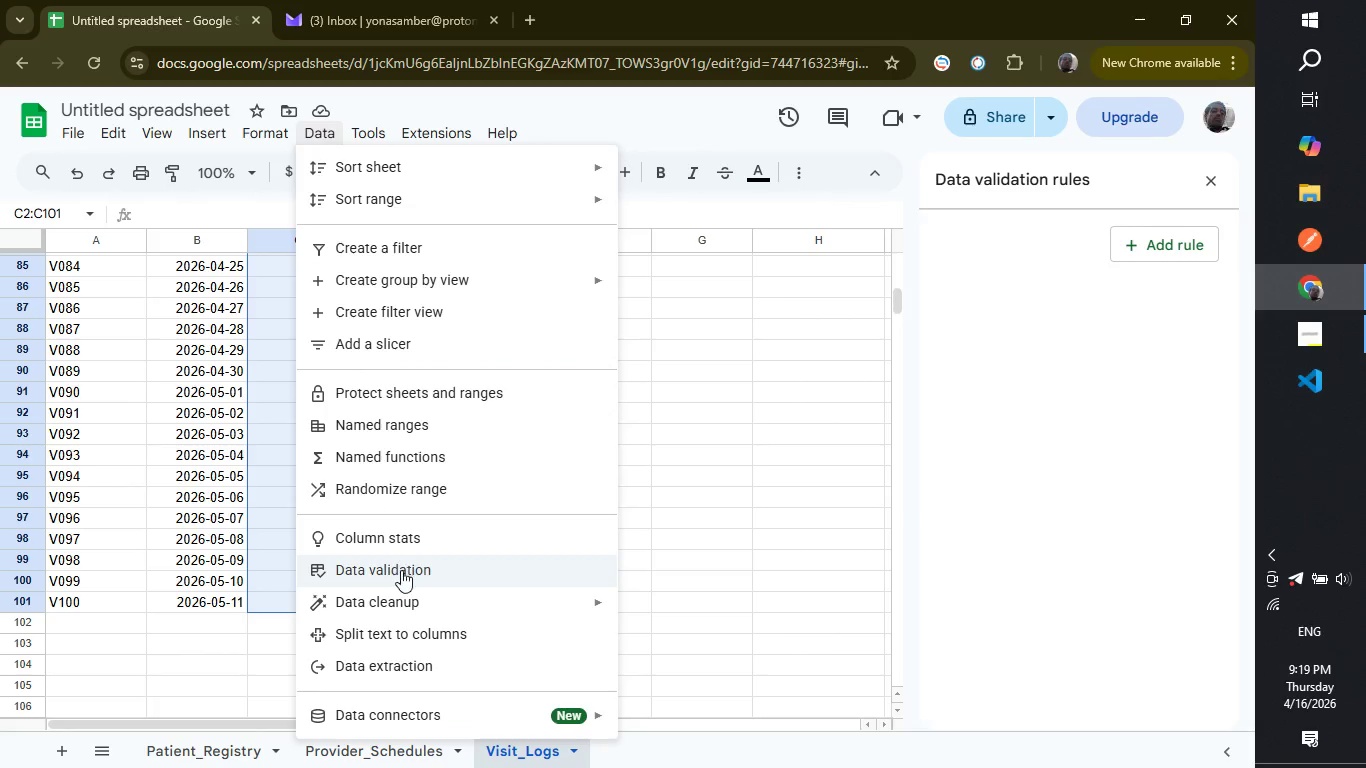 
wait(6.19)
 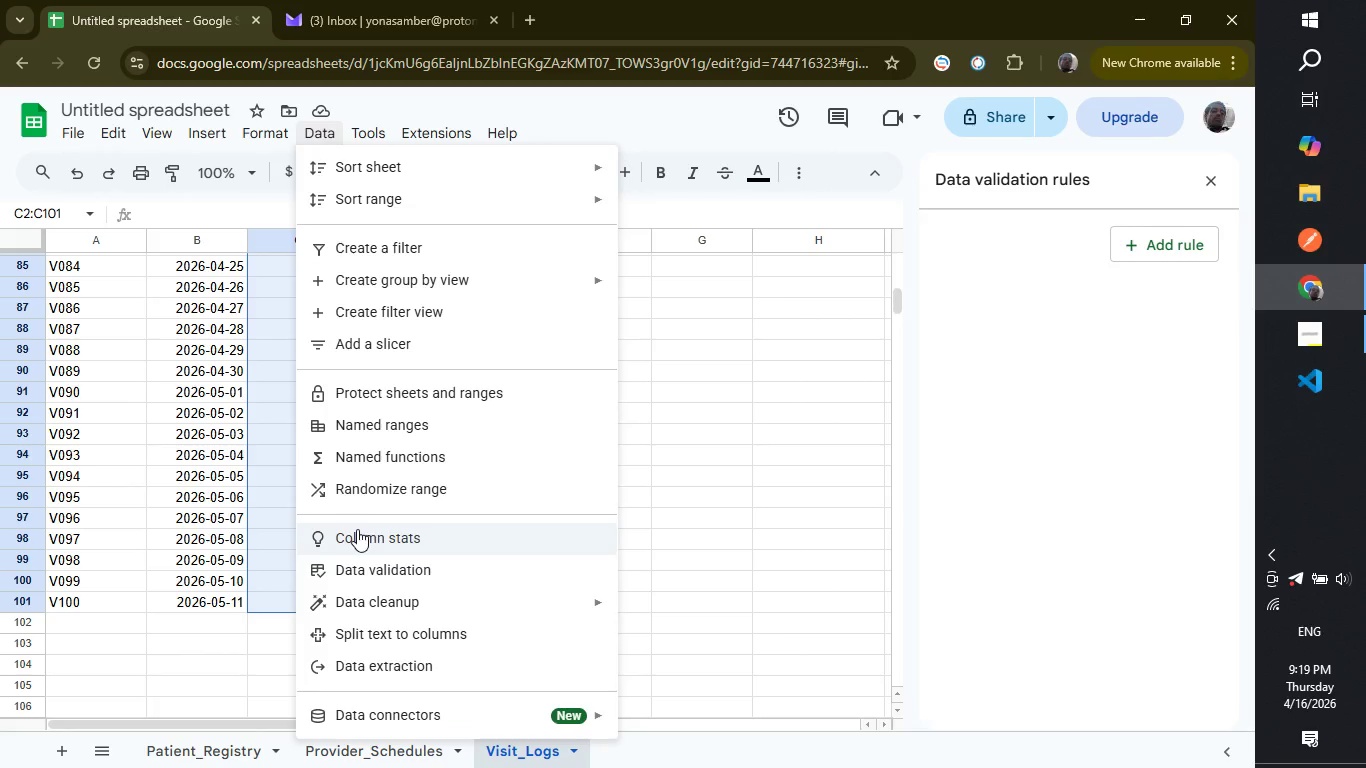 
left_click([401, 570])
 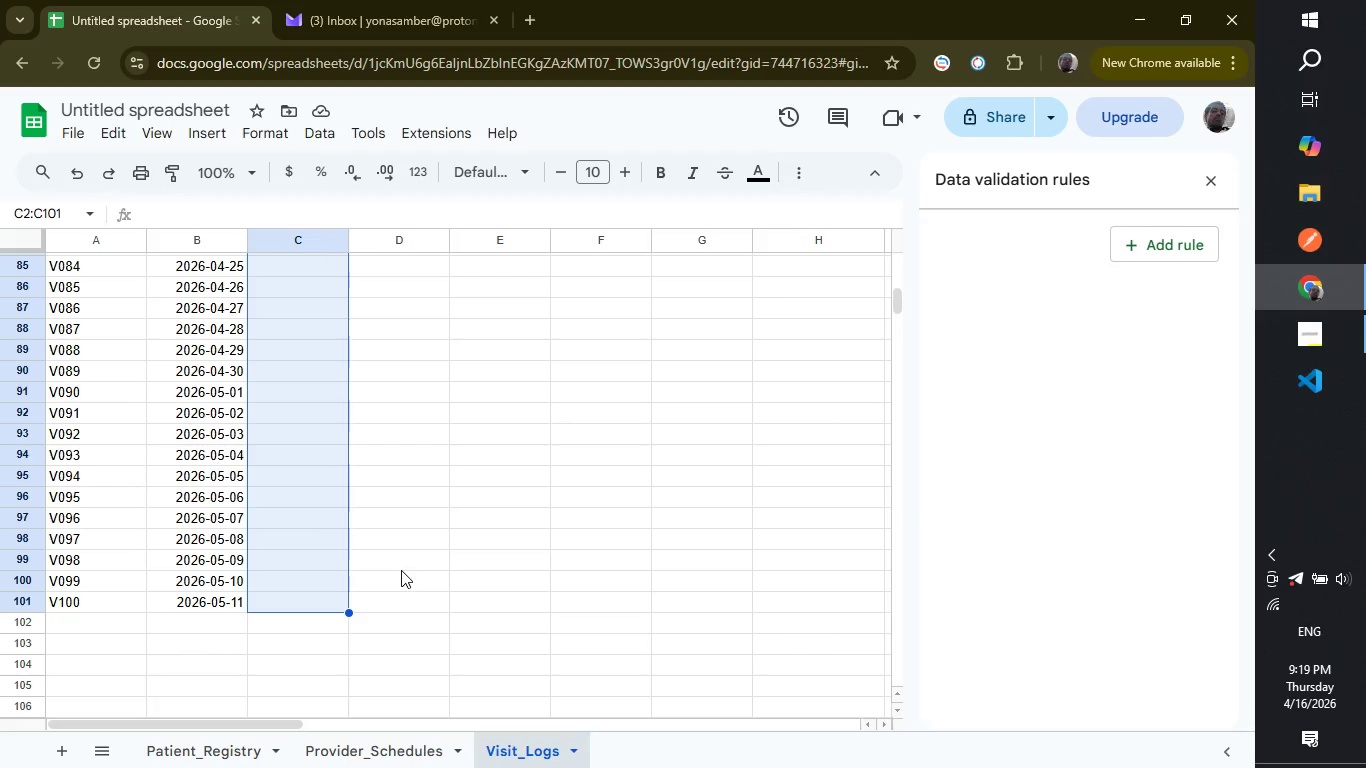 
wait(12.62)
 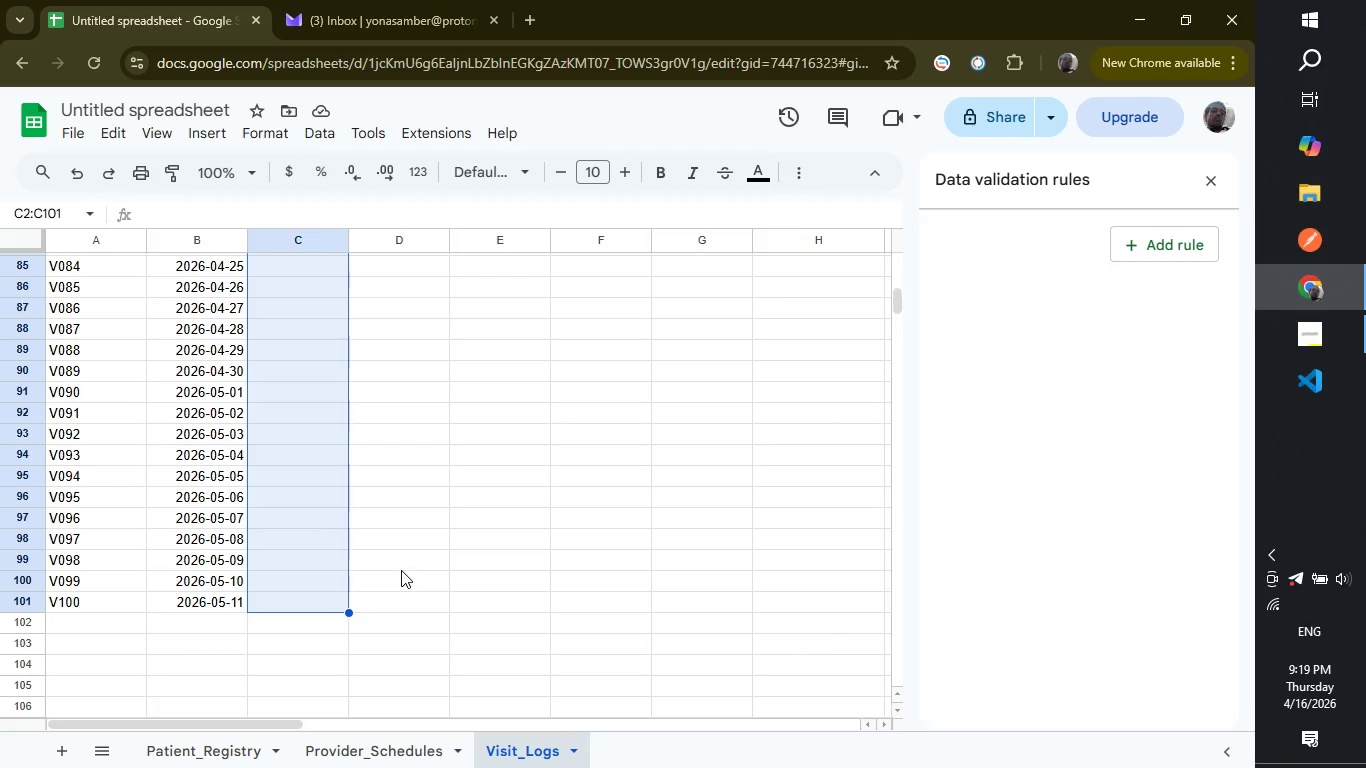 
left_click([1172, 243])
 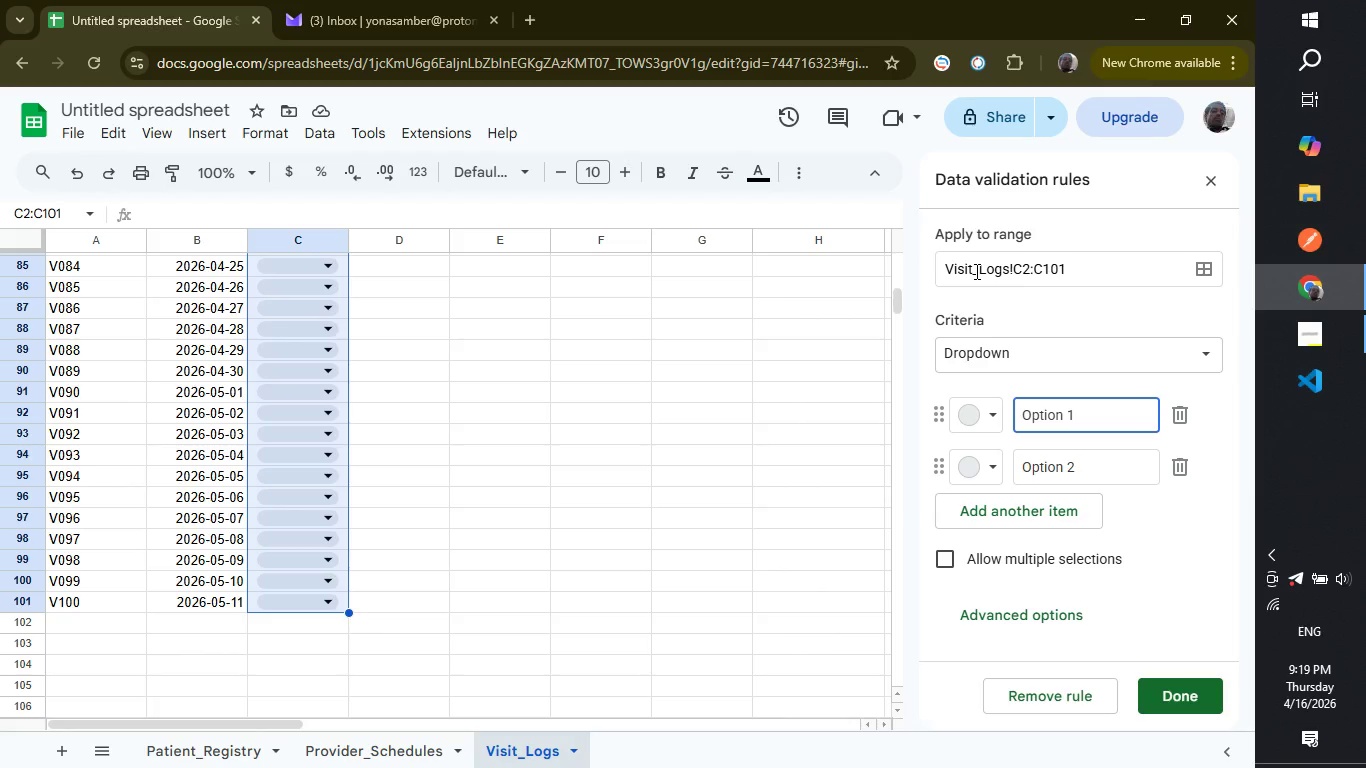 
wait(16.34)
 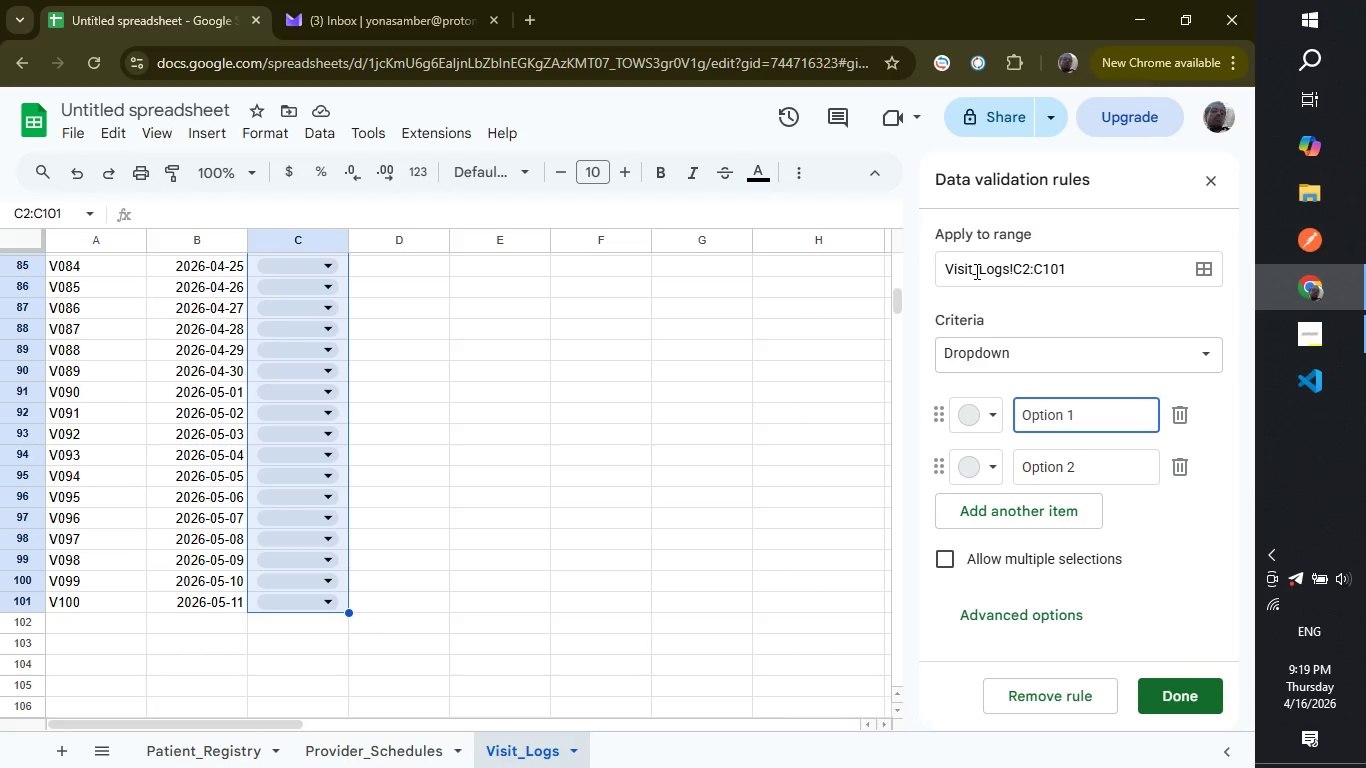 
double_click([1078, 268])
 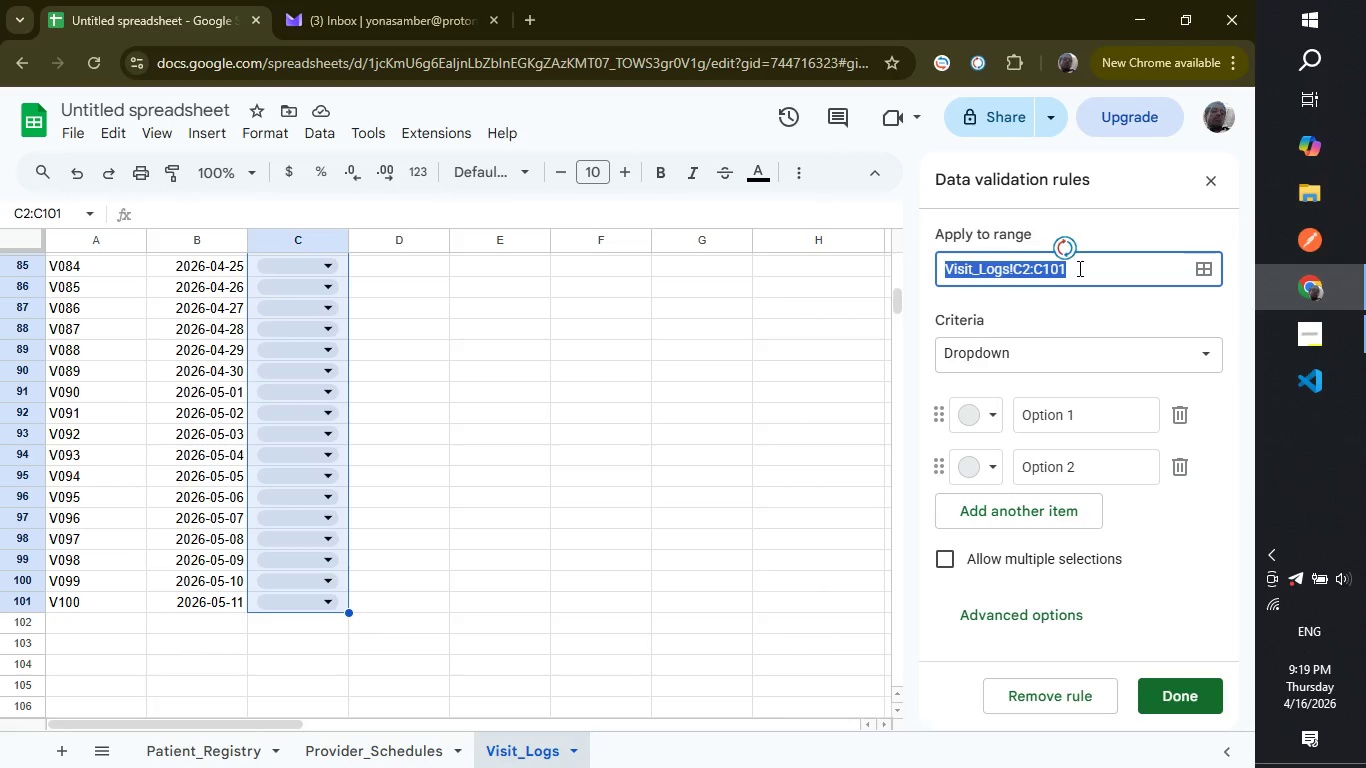 
triple_click([1078, 268])
 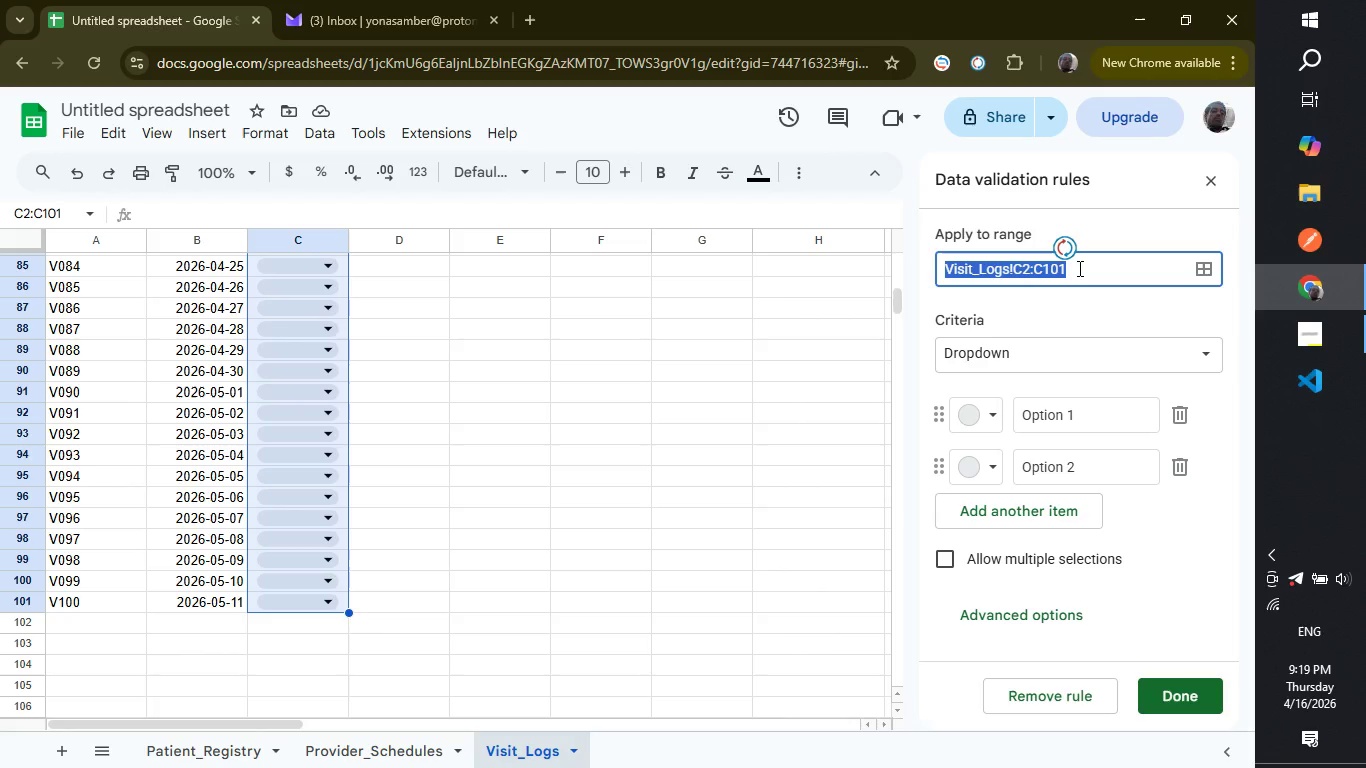 
type(Patient_Registry)
 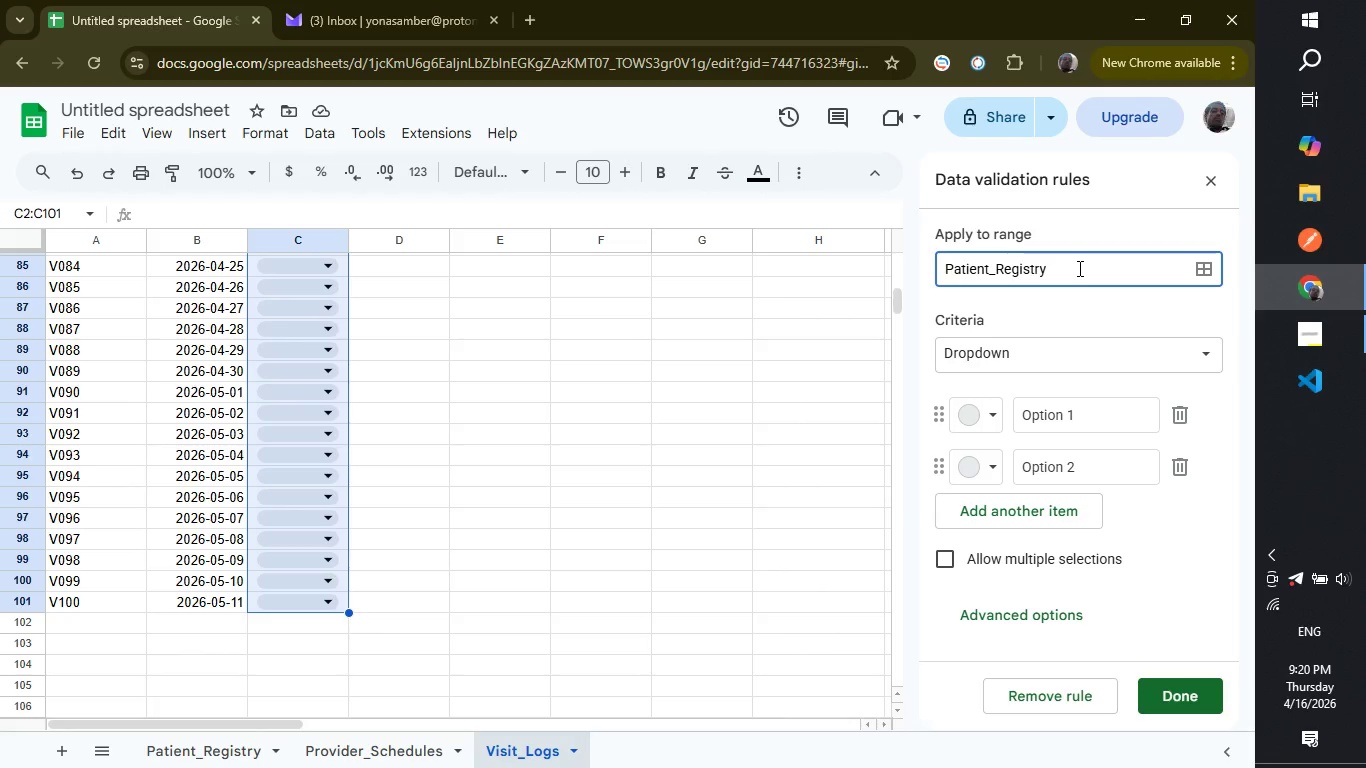 
wait(18.5)
 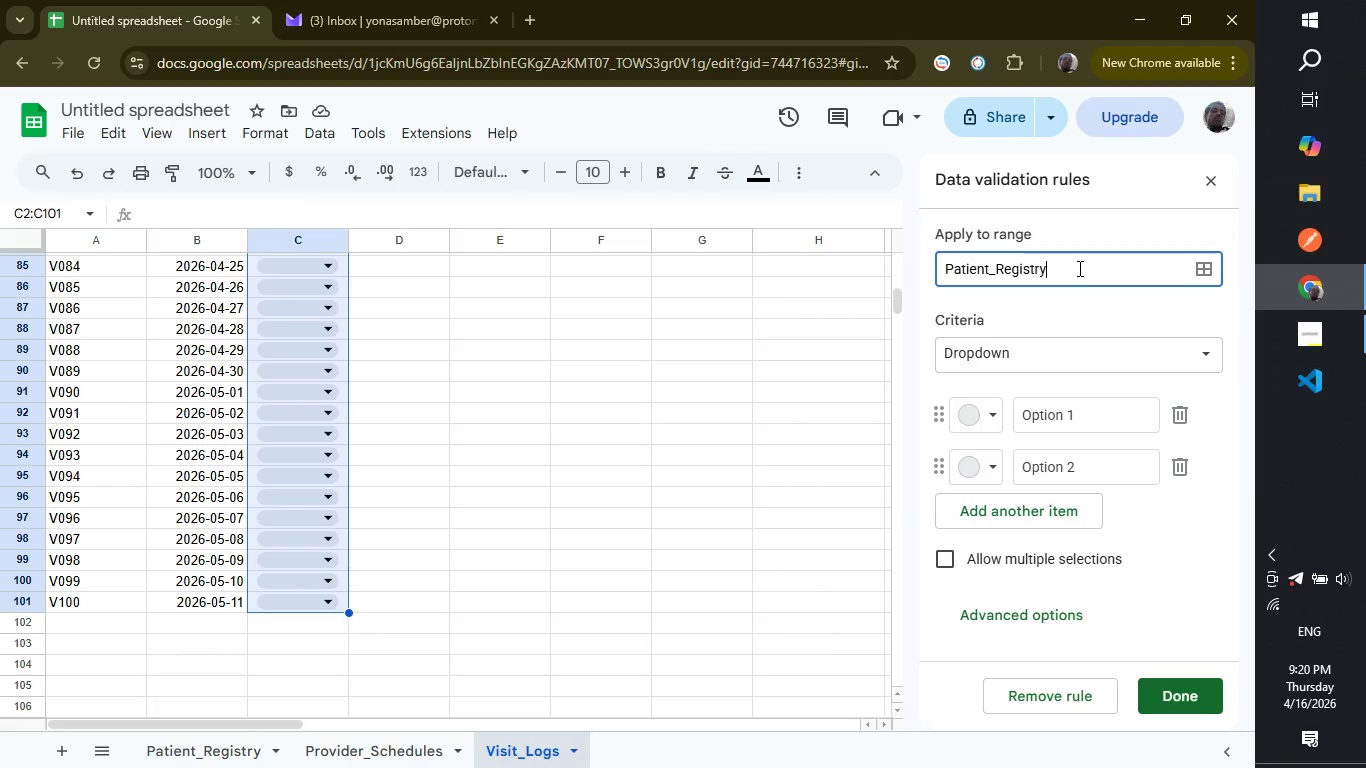 
key(Shift+1)
 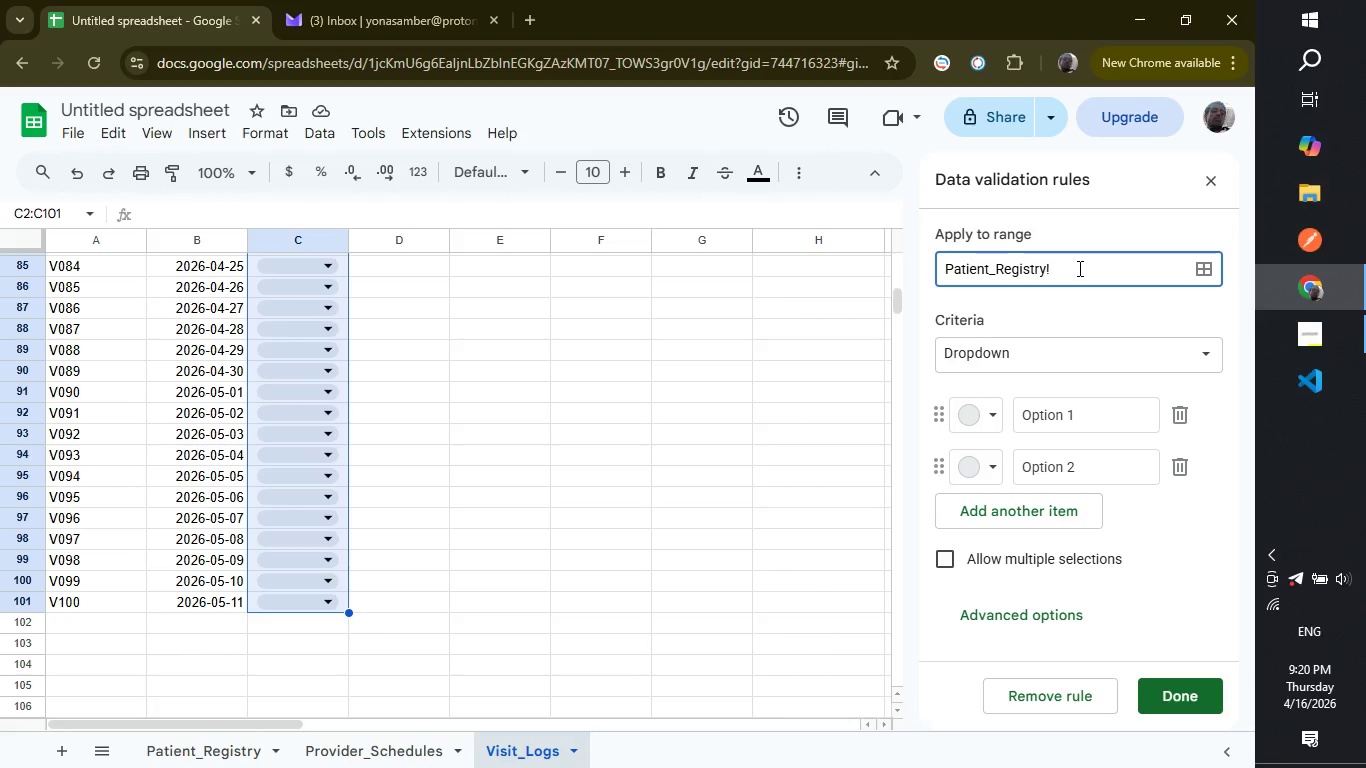 
type(A2:A51)
 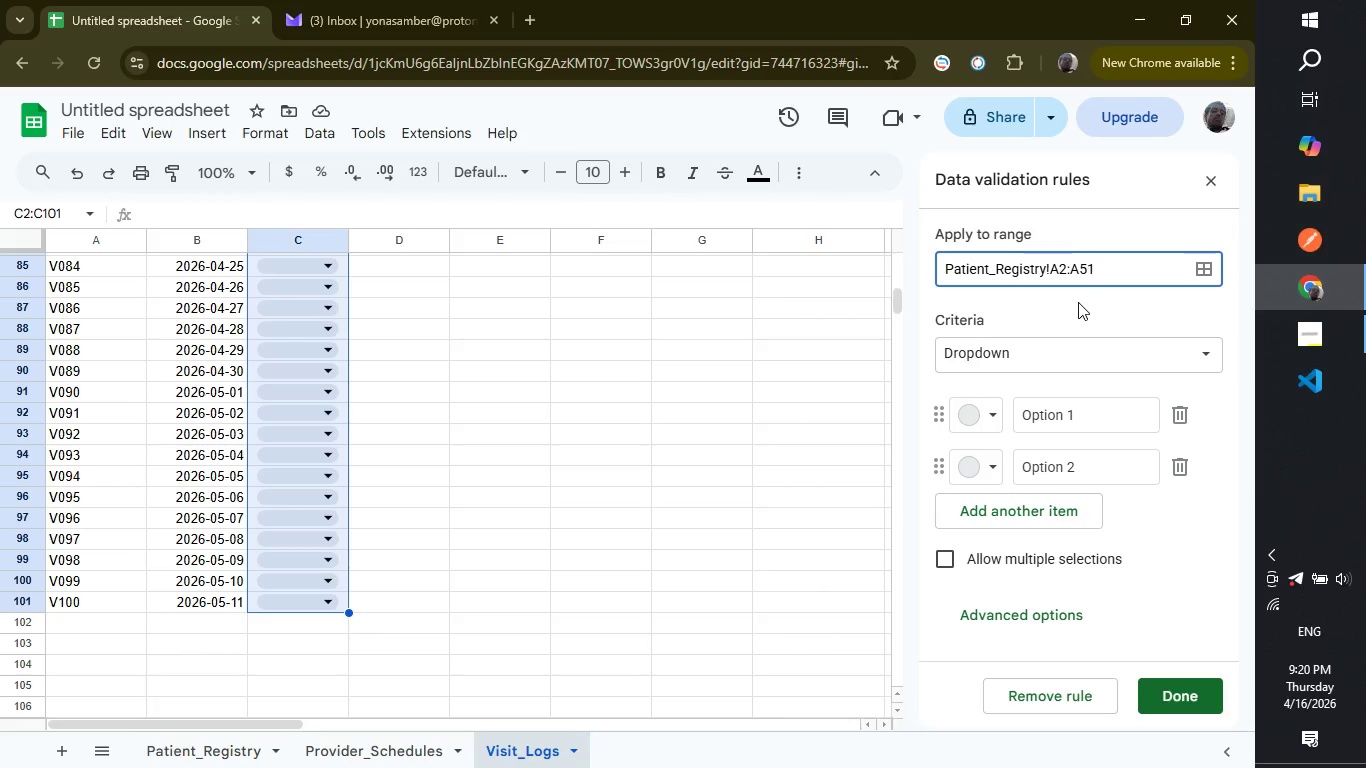 
wait(10.44)
 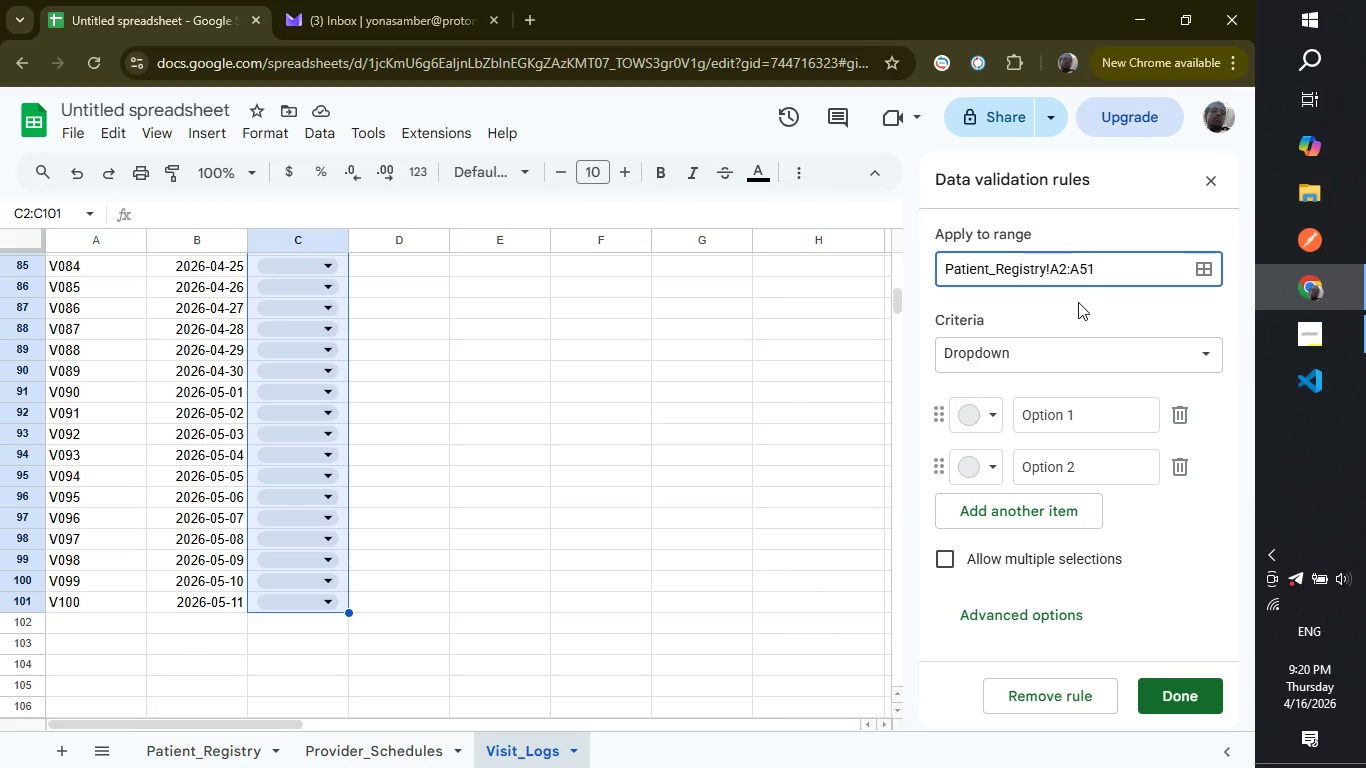 
left_click([991, 427])
 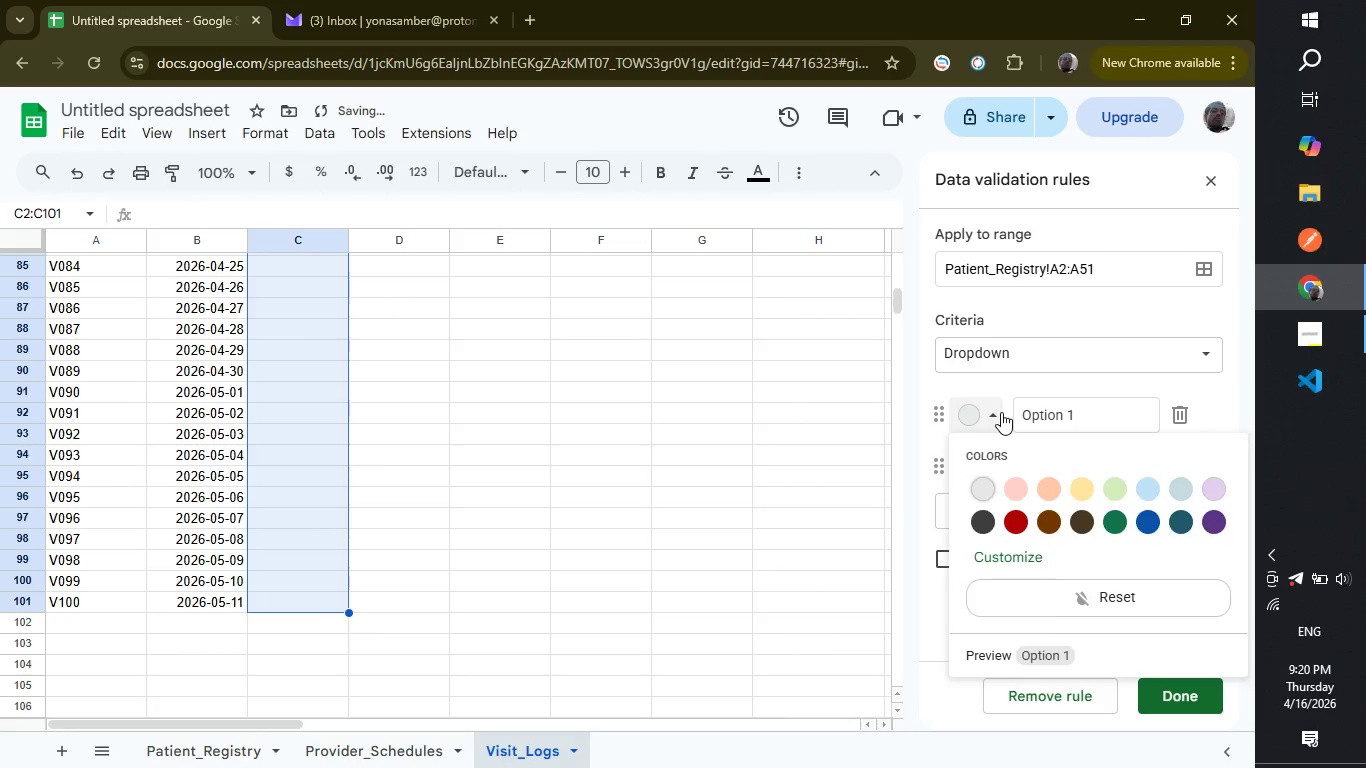 
left_click([1001, 412])
 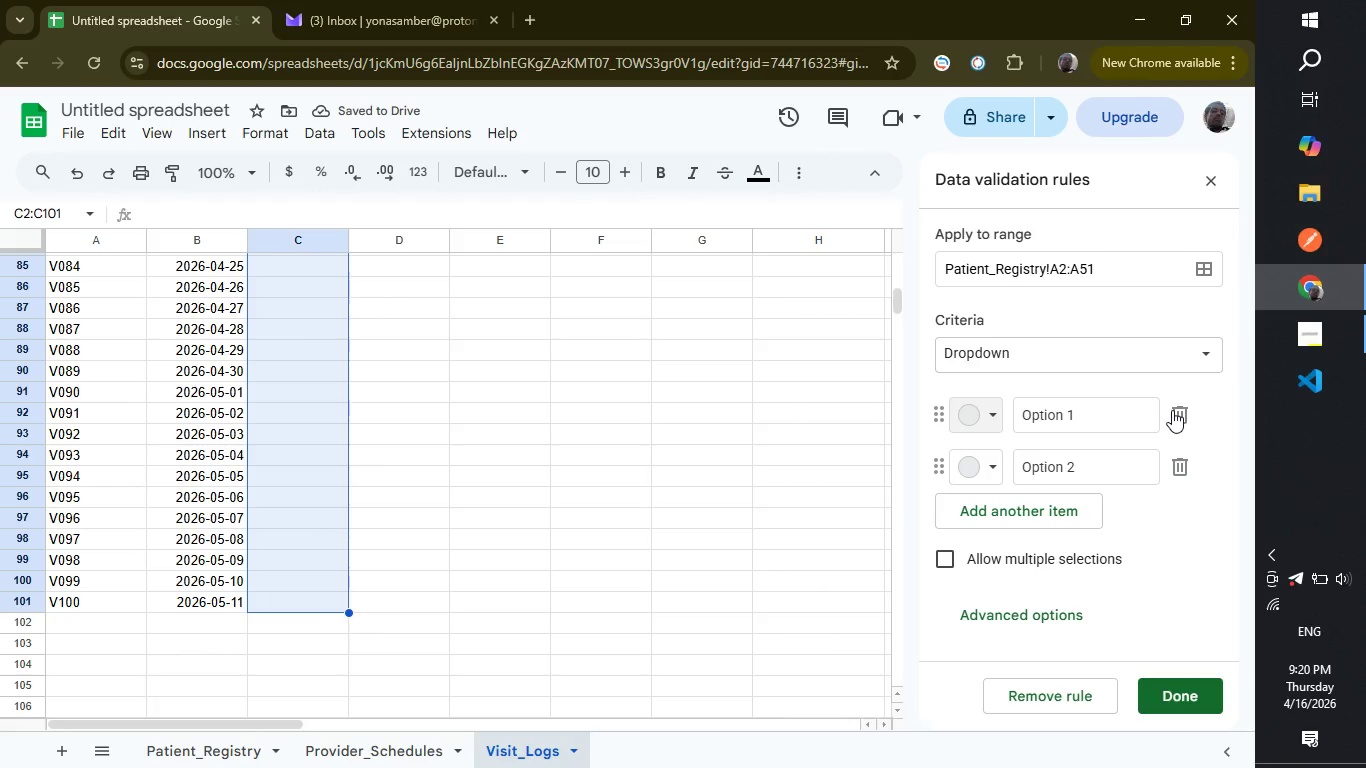 
left_click([1172, 410])
 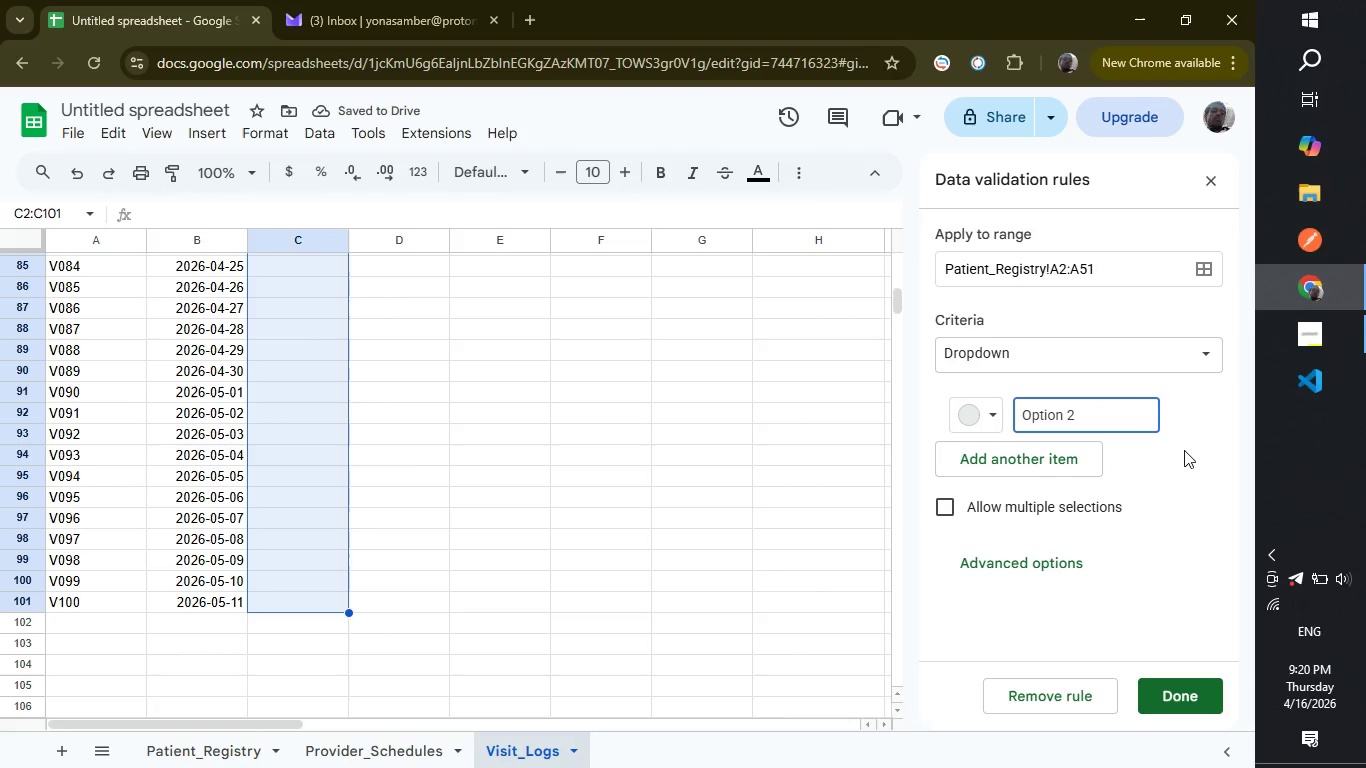 
wait(6.39)
 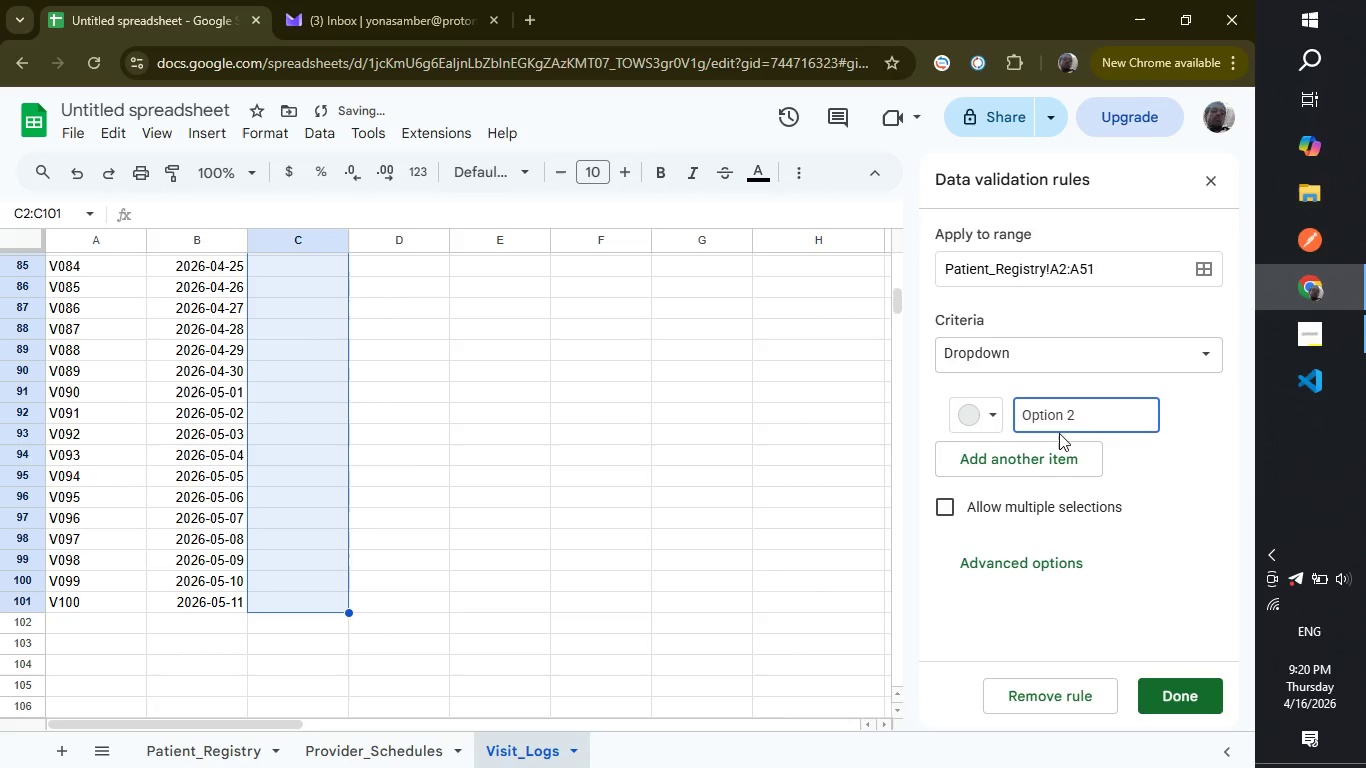 
left_click([959, 512])
 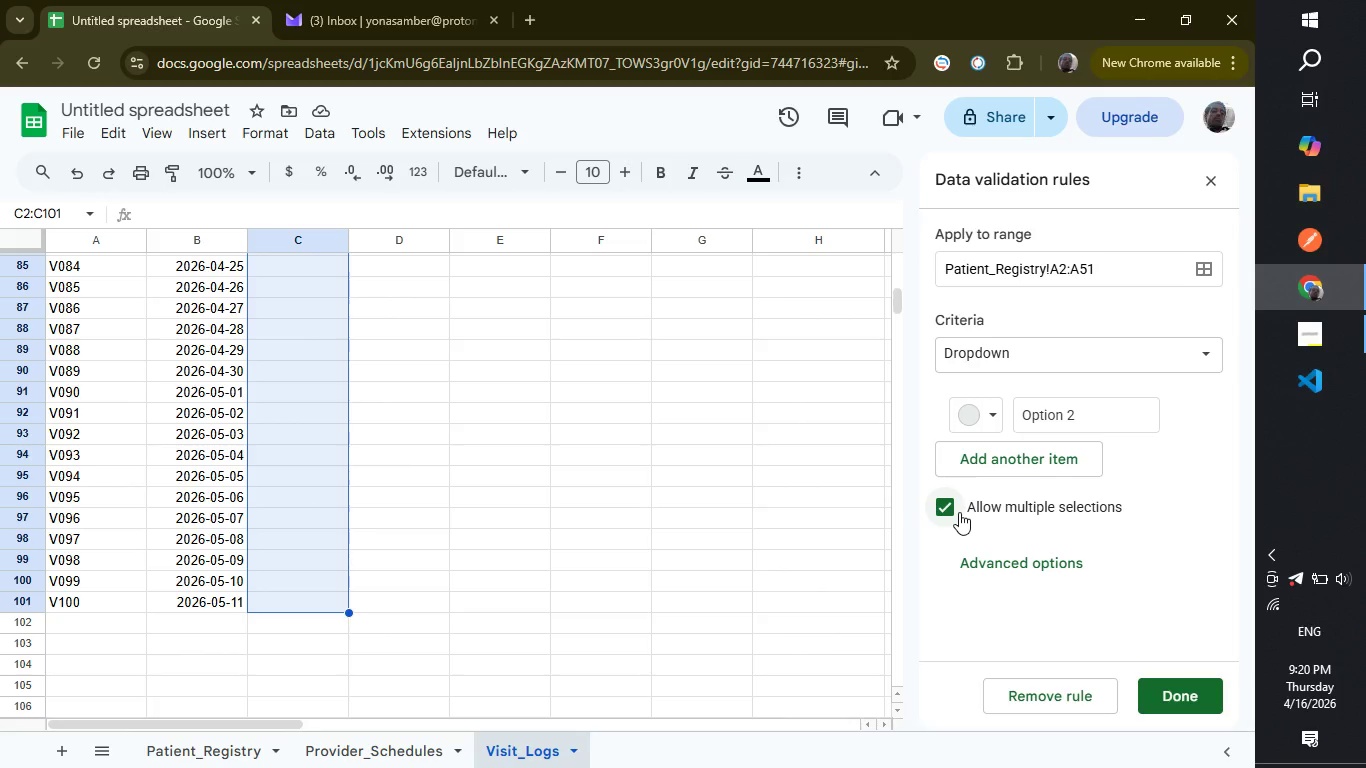 
wait(12.47)
 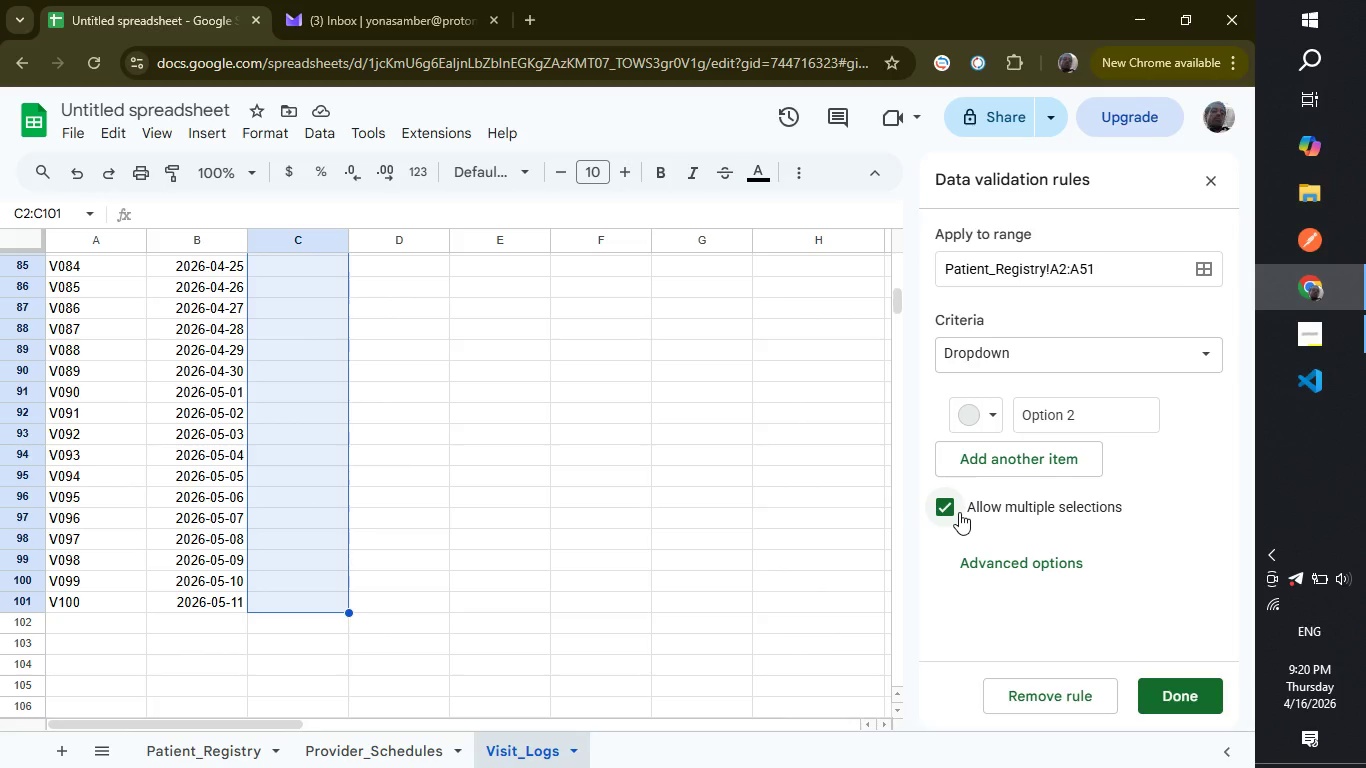 
left_click([1183, 698])
 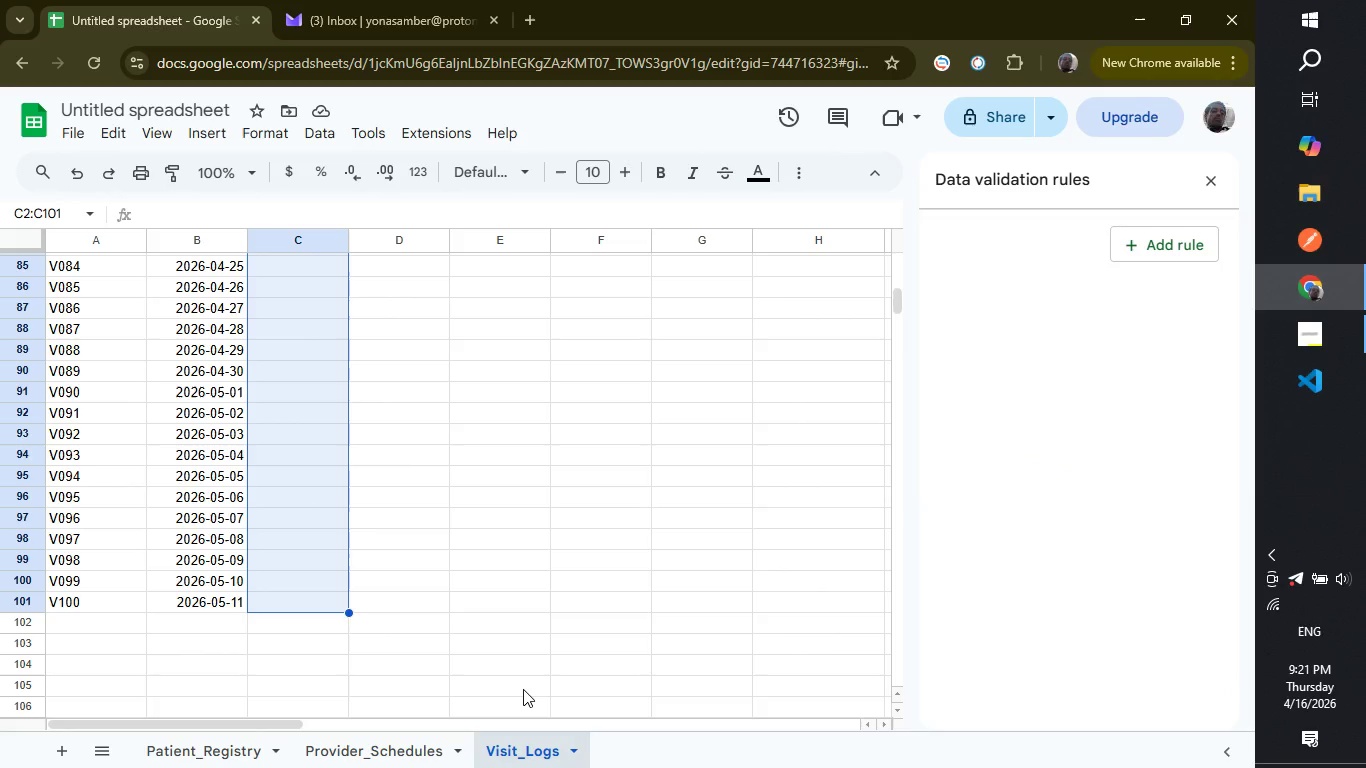 
scroll: coordinate [523, 689], scroll_direction: up, amount: 24.0
 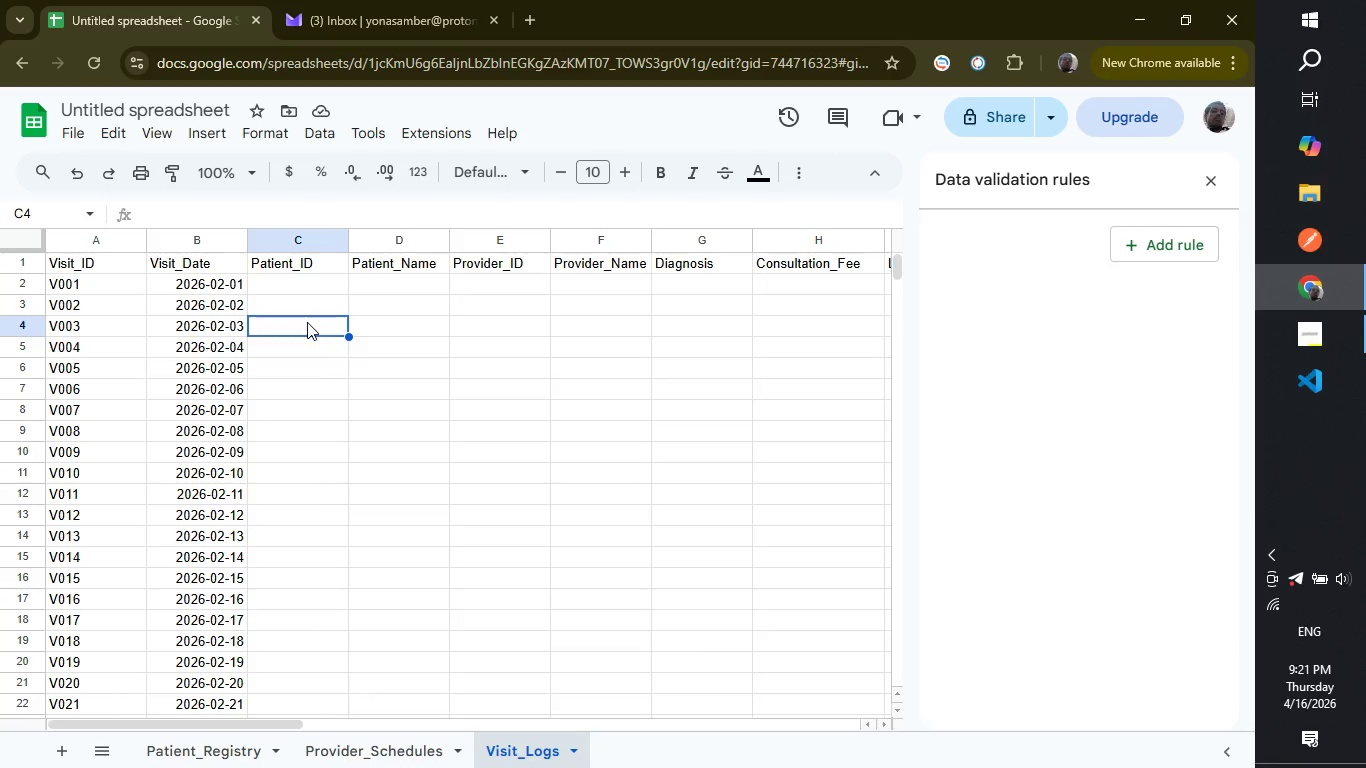 
left_click([307, 322])
 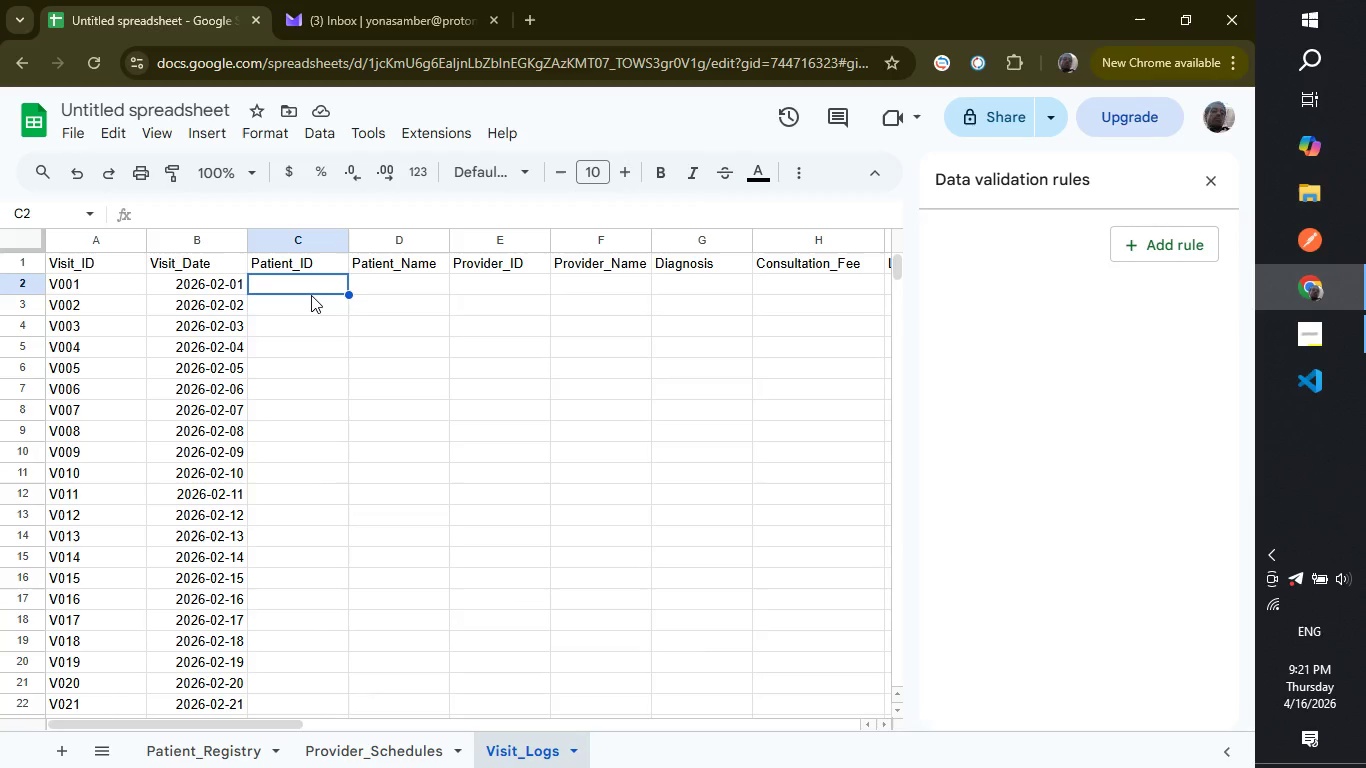 
left_click([311, 295])
 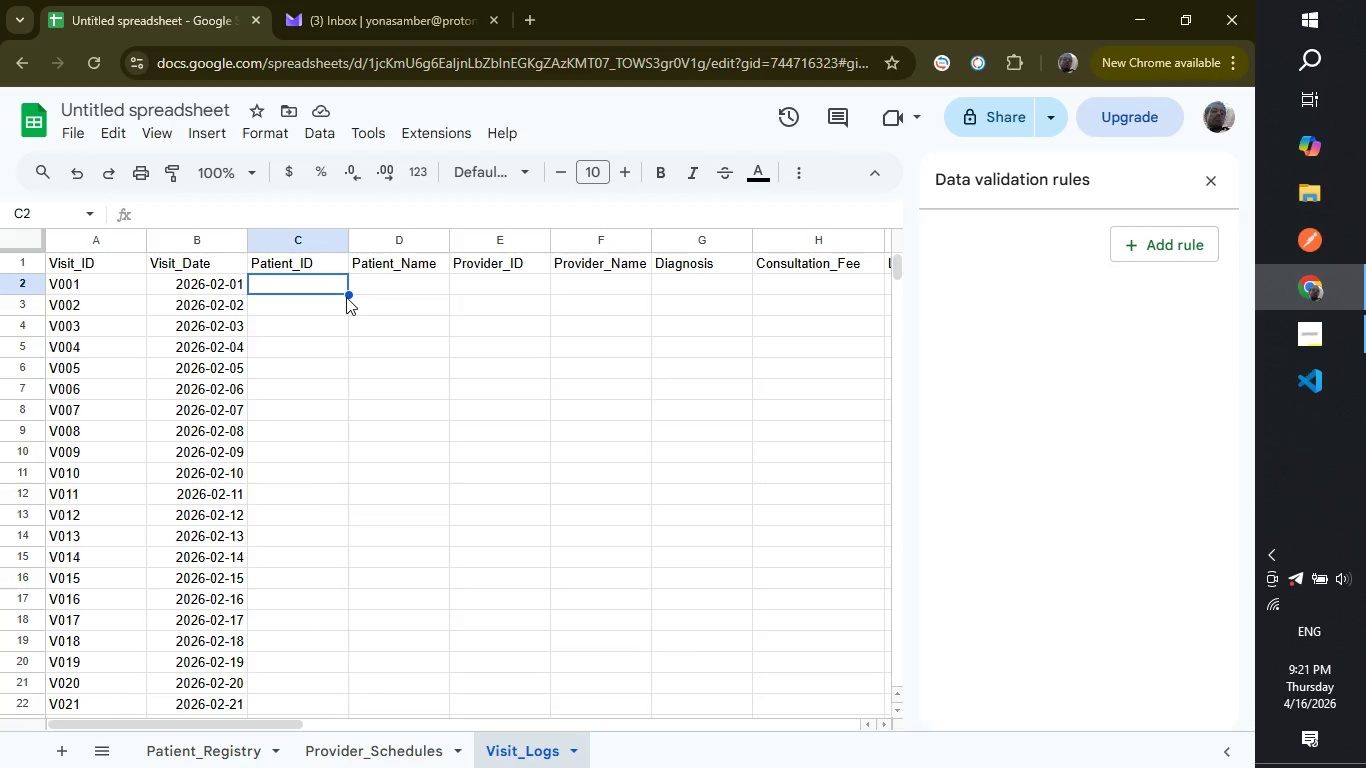 
wait(10.12)
 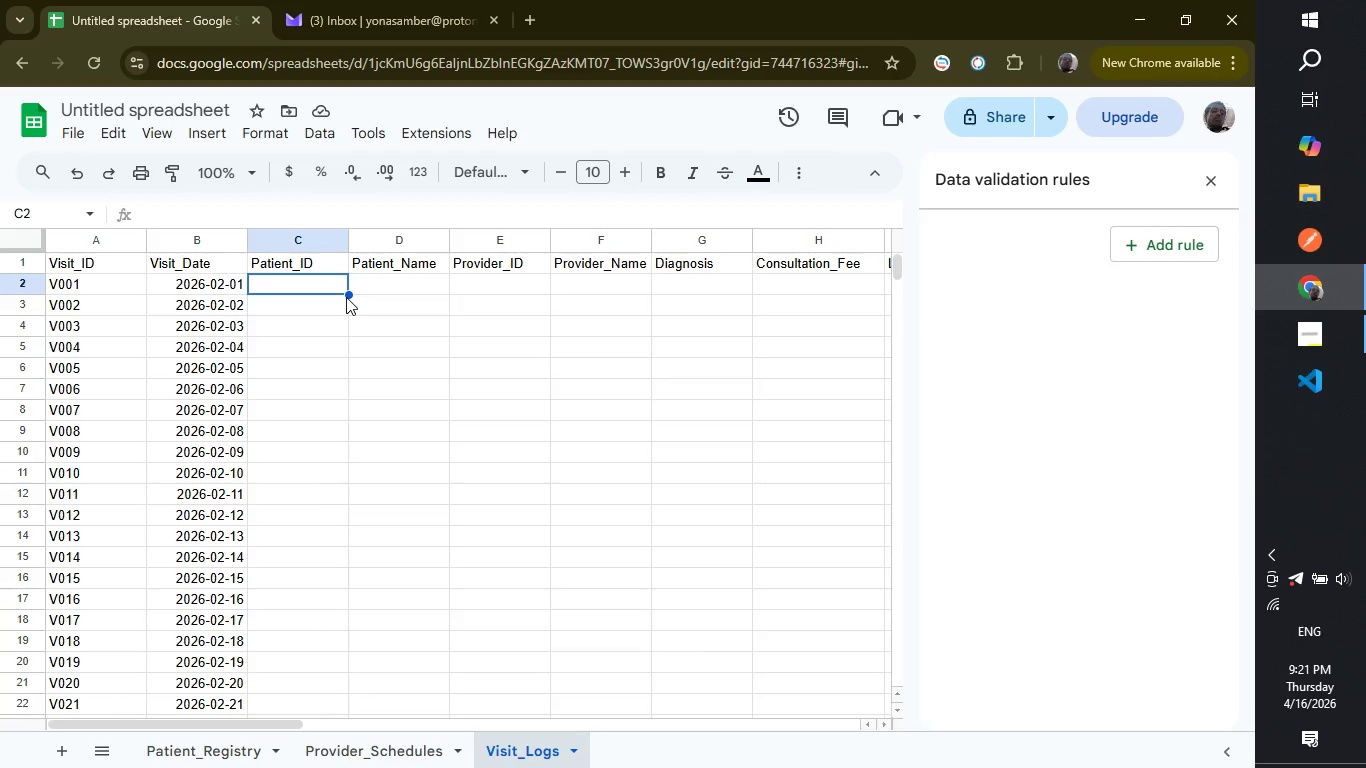 
left_click([182, 753])
 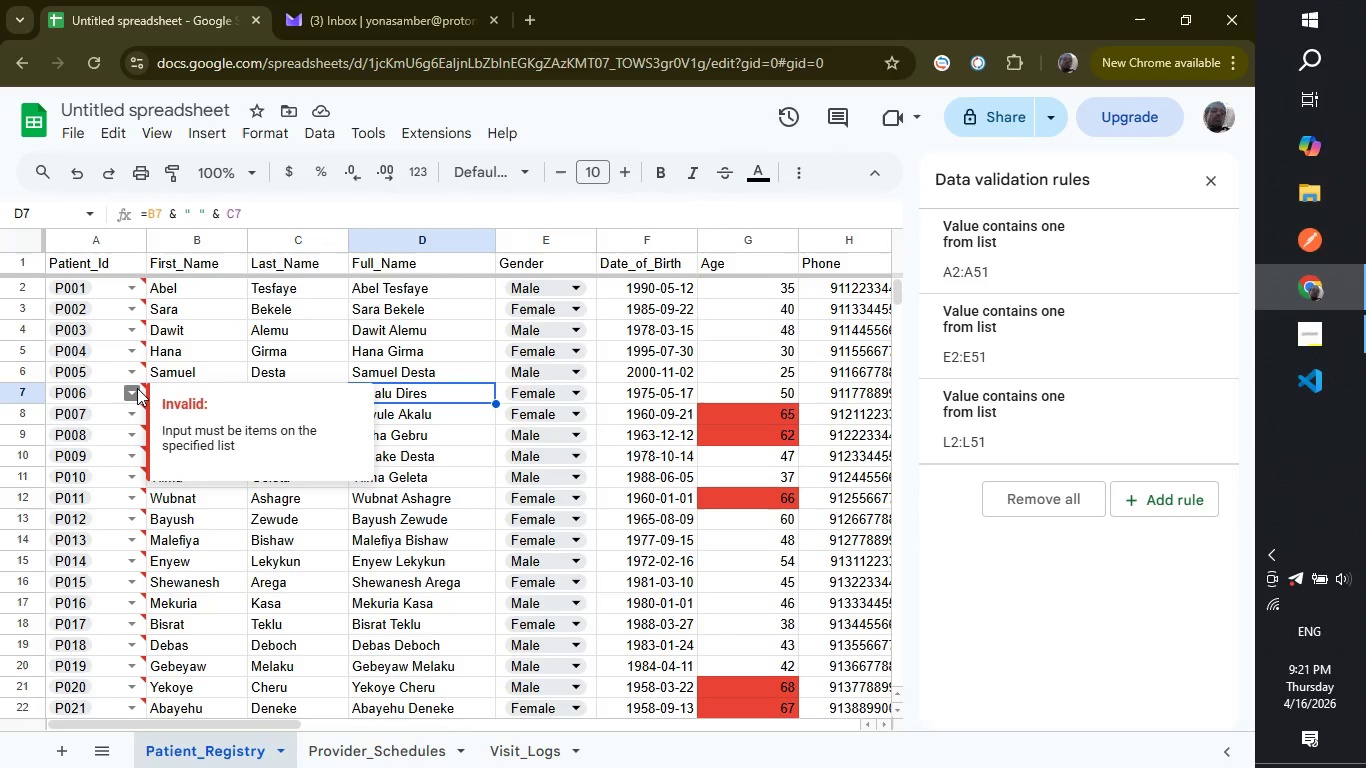 
wait(7.91)
 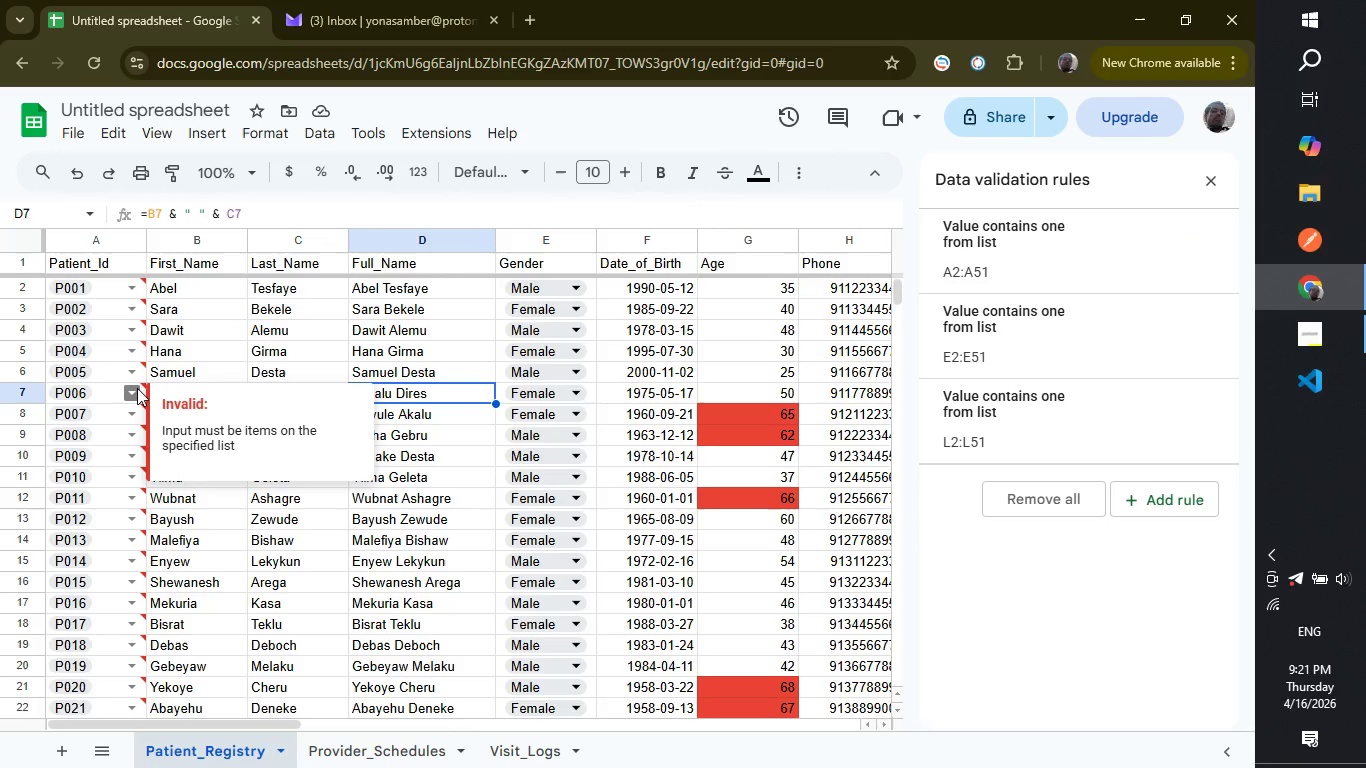 
left_click([137, 388])
 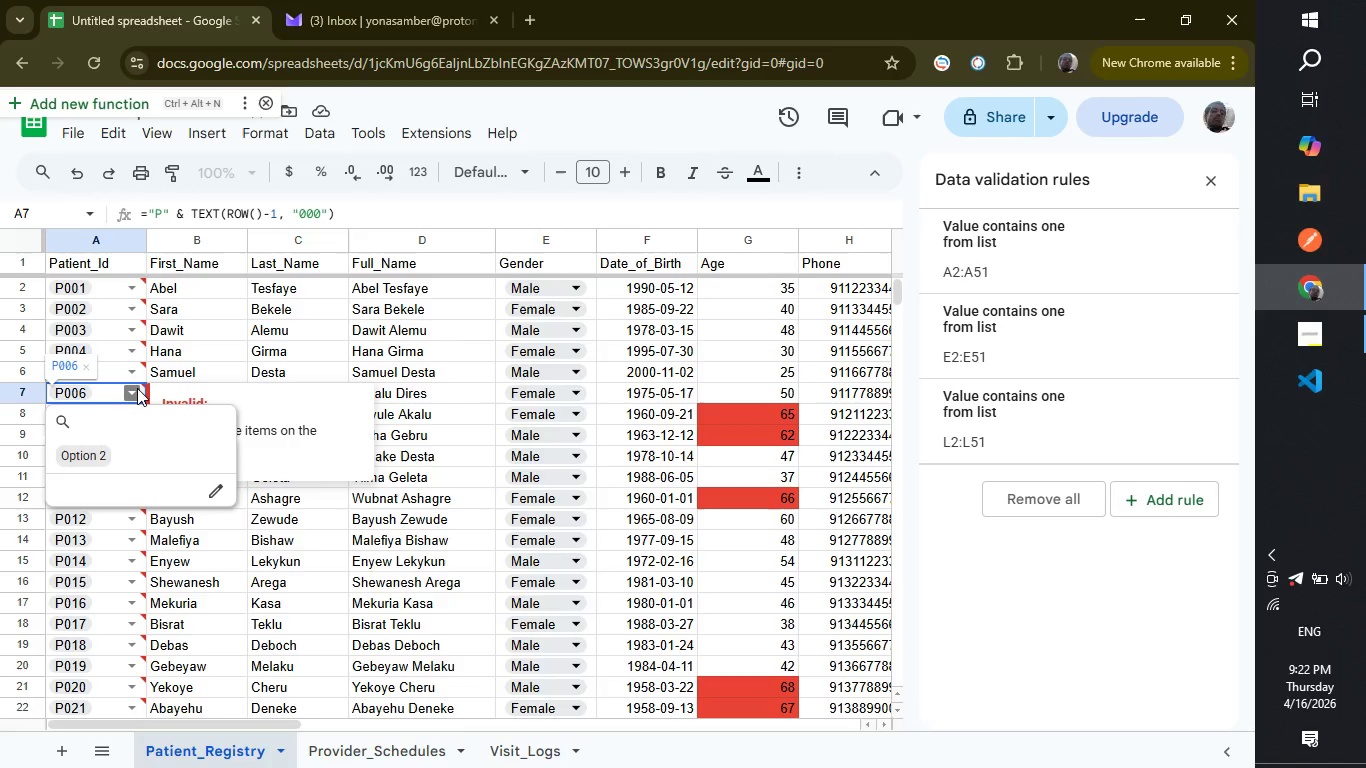 
wait(60.64)
 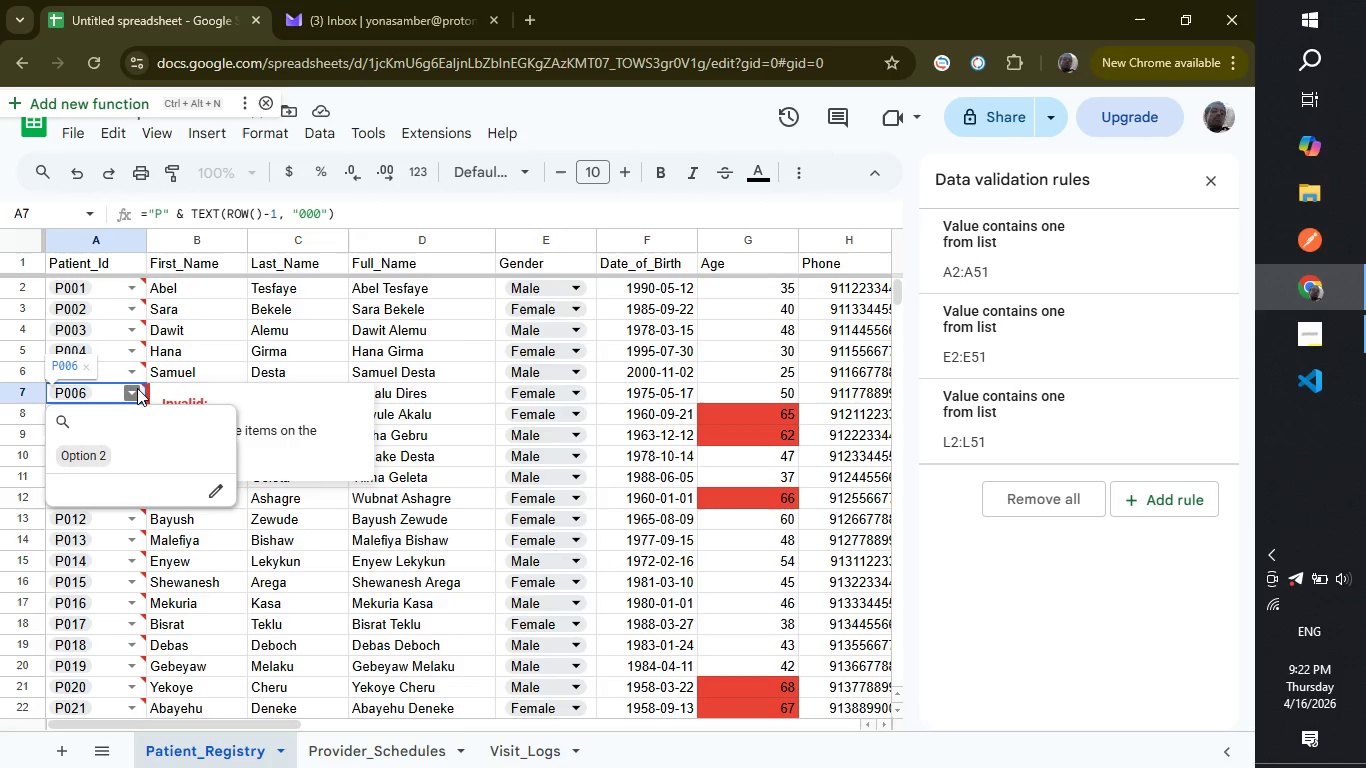 
mouse_move([115, 569])
 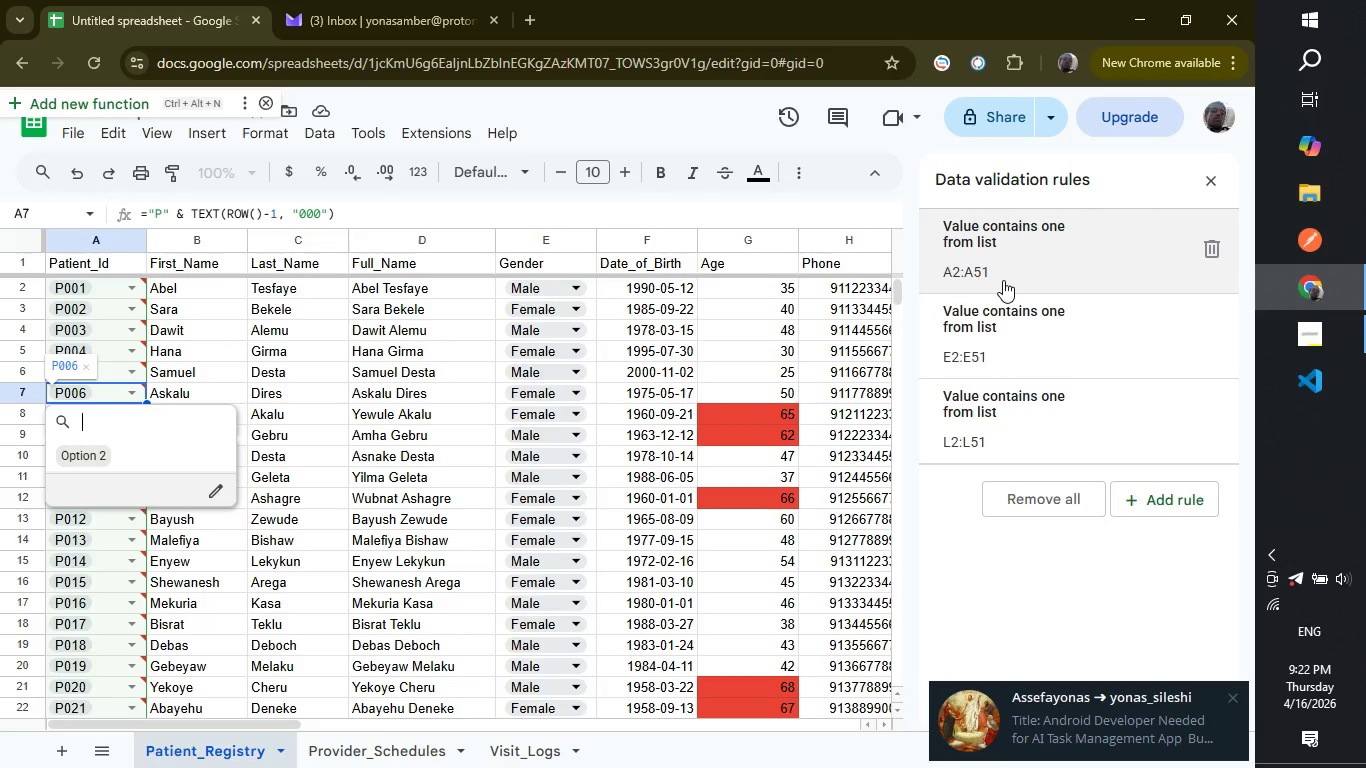 
wait(16.98)
 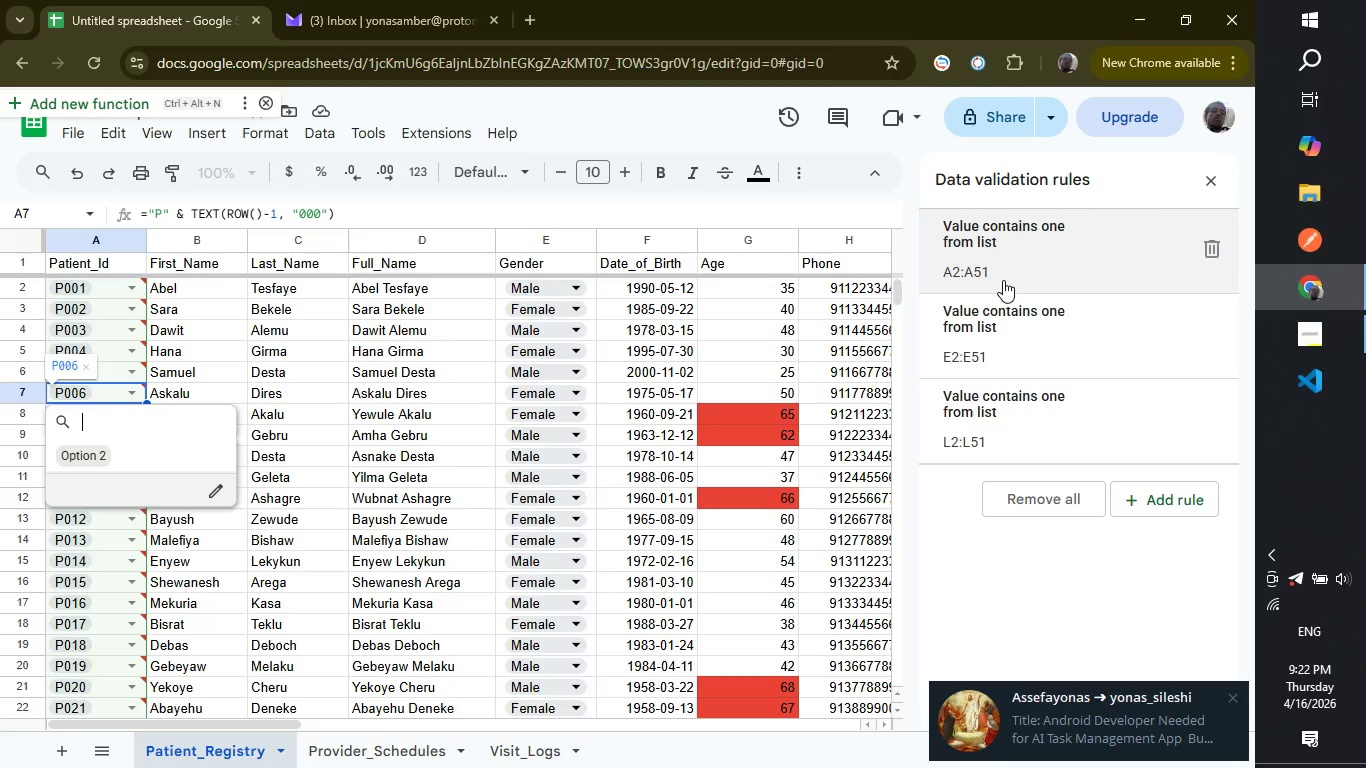 
left_click([1237, 694])
 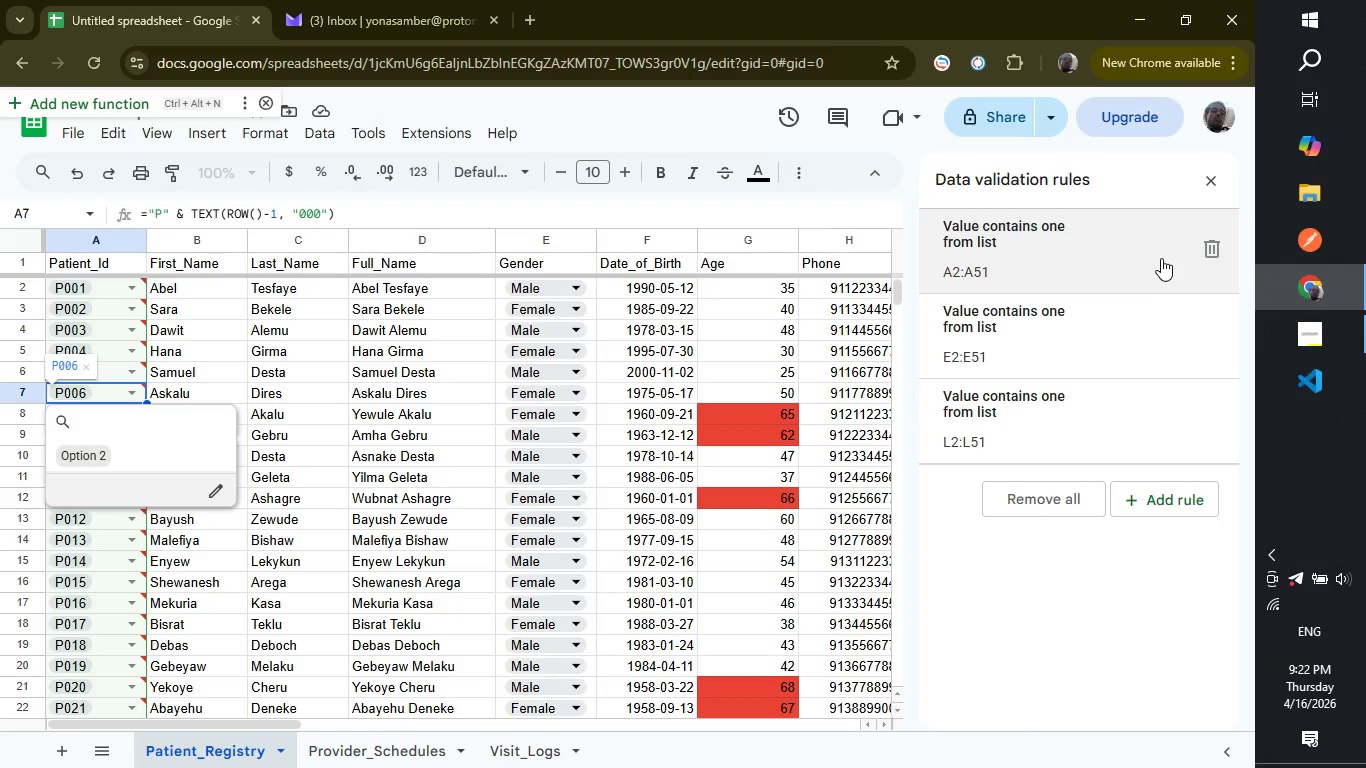 
wait(6.55)
 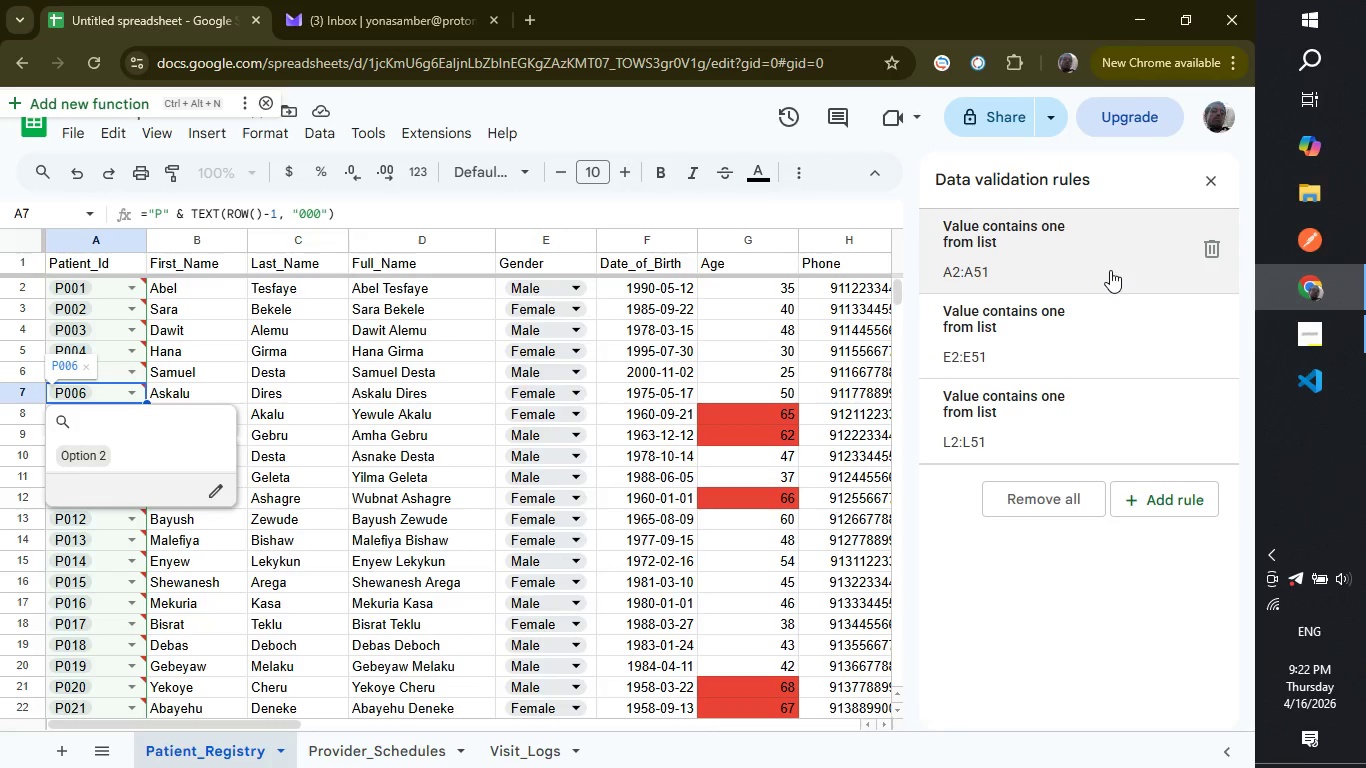 
left_click([1220, 244])
 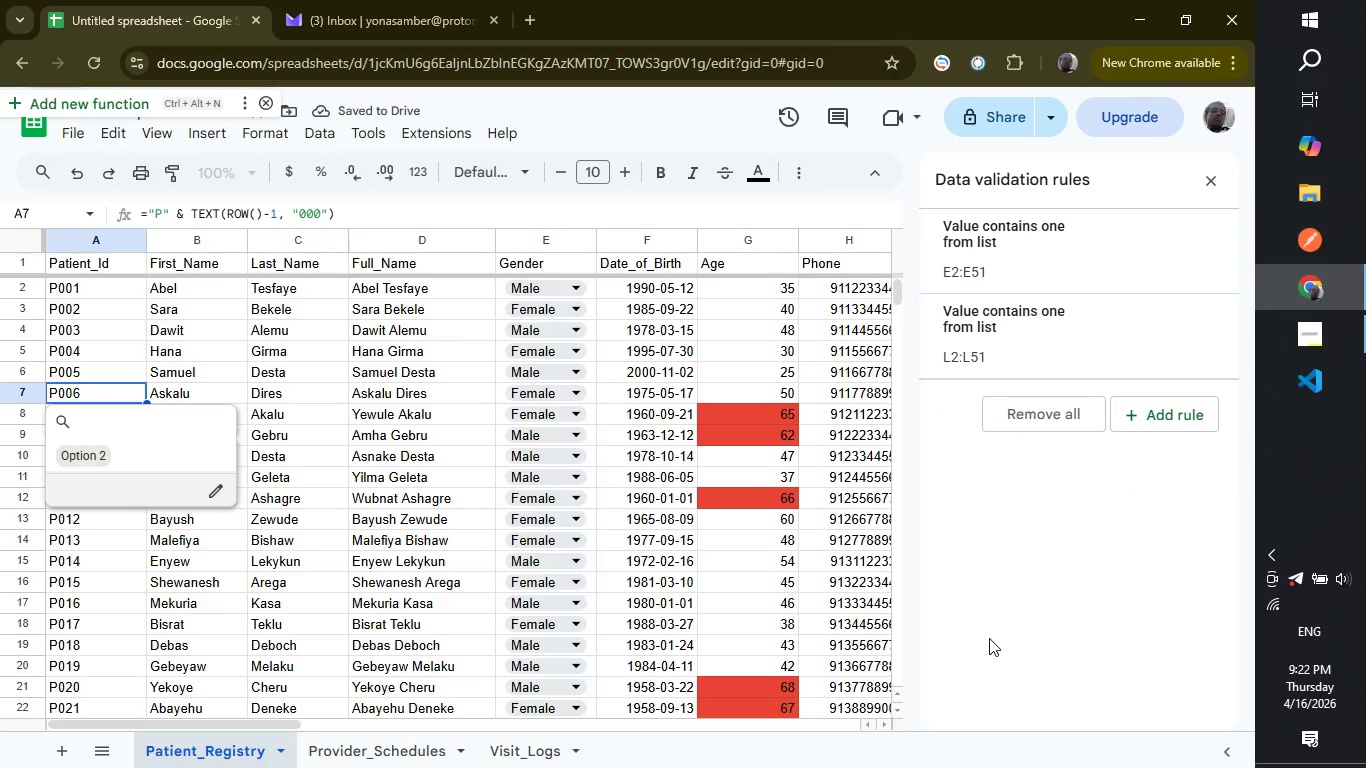 
wait(9.95)
 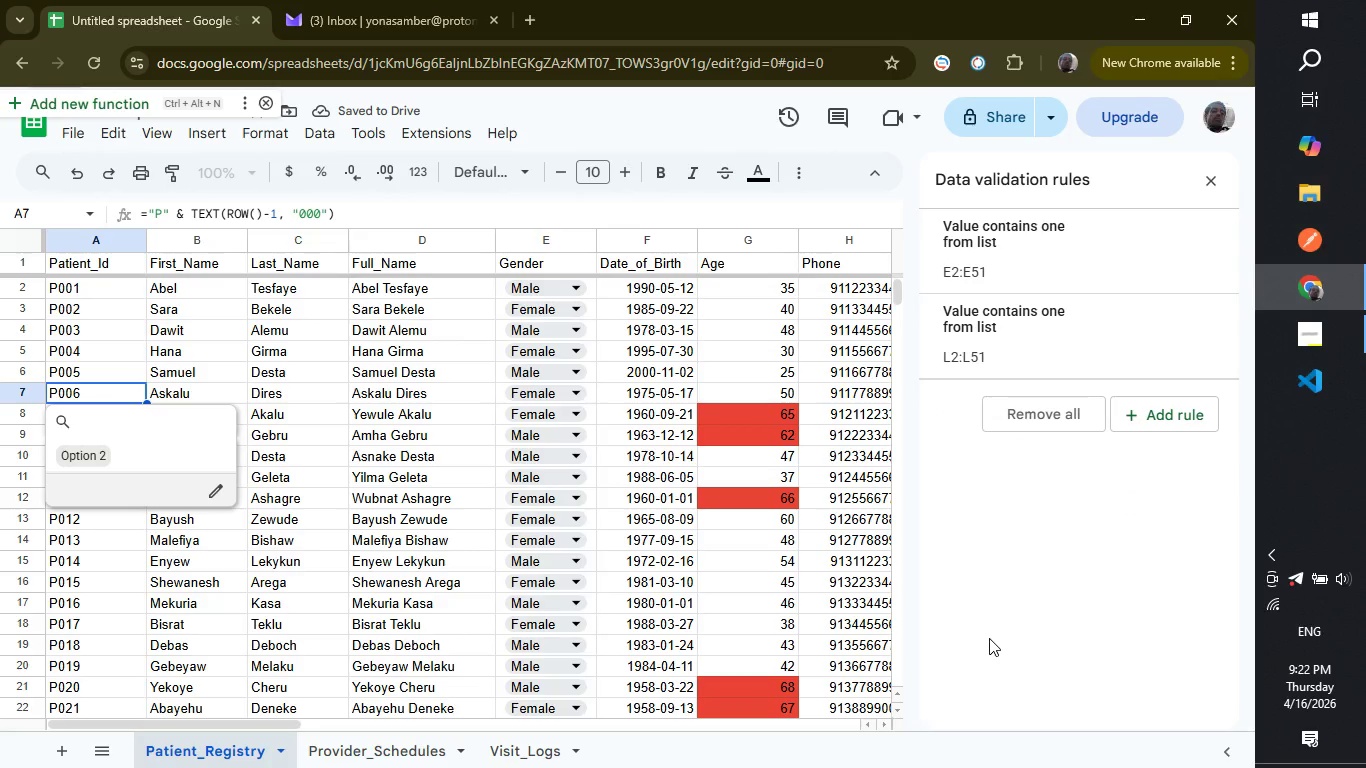 
left_click([509, 719])
 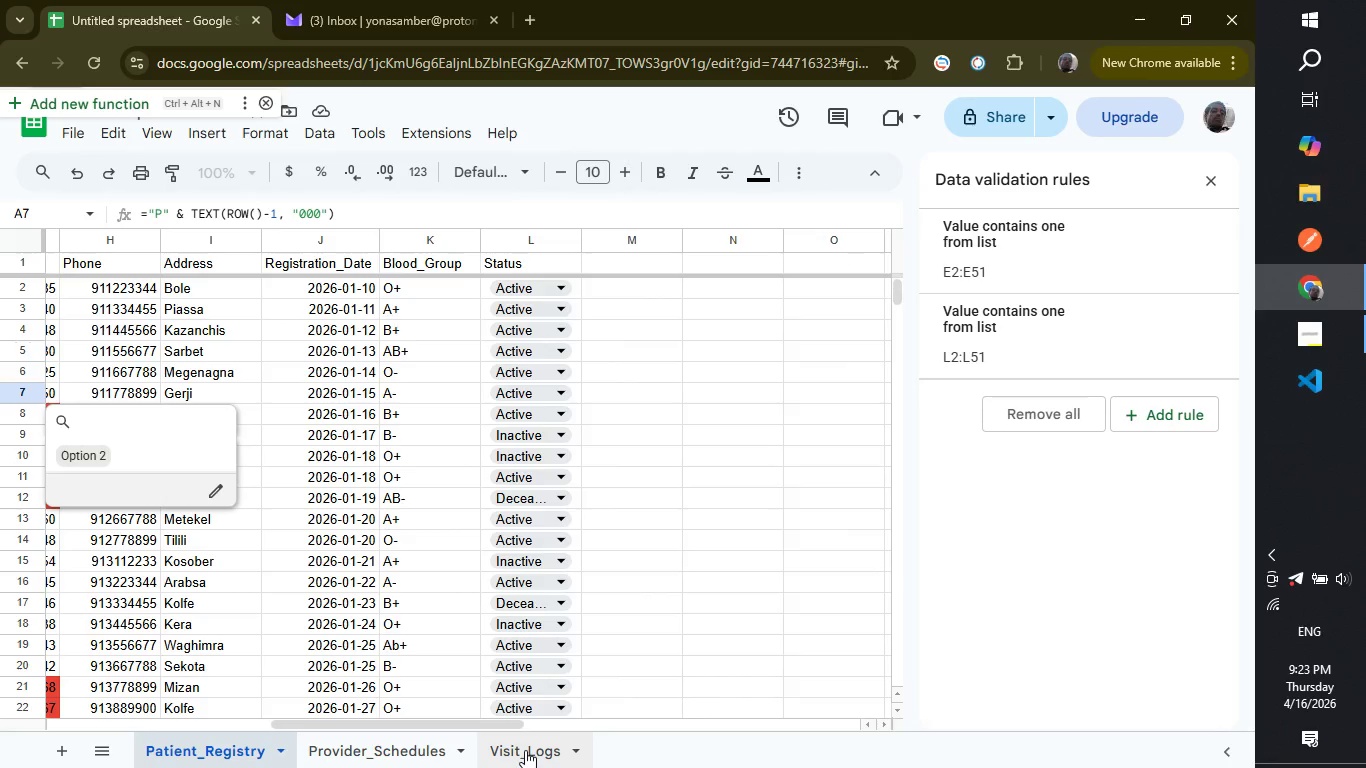 
left_click([525, 750])
 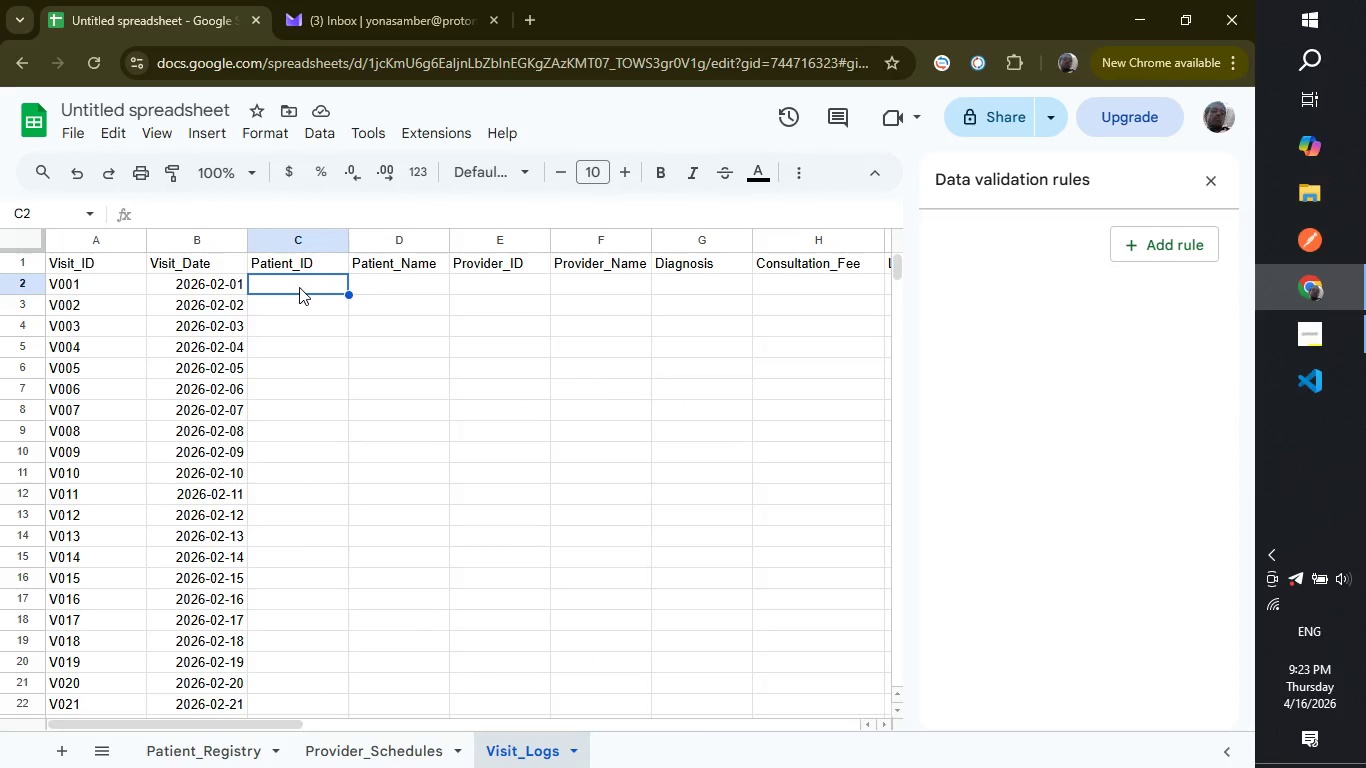 
left_click_drag(start_coordinate=[299, 287], to_coordinate=[298, 476])
 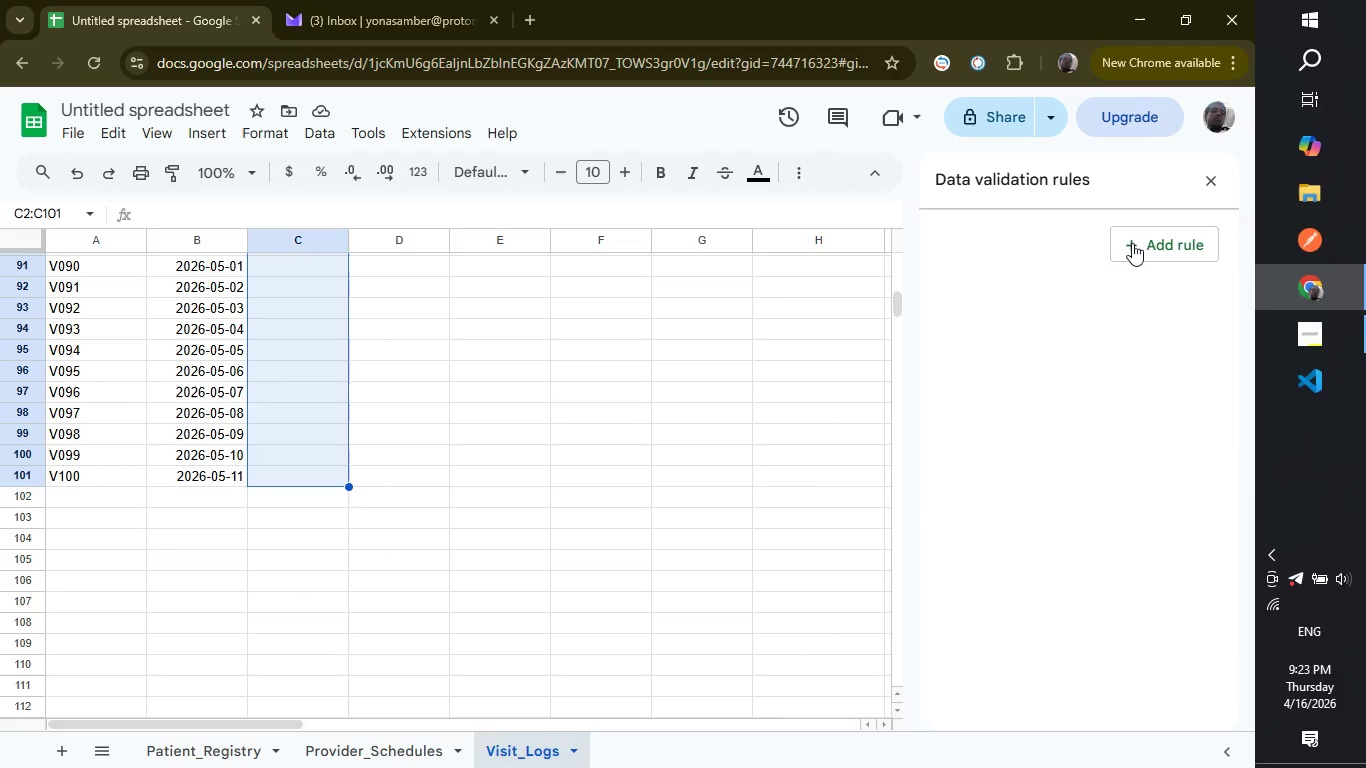 
left_click([1141, 240])
 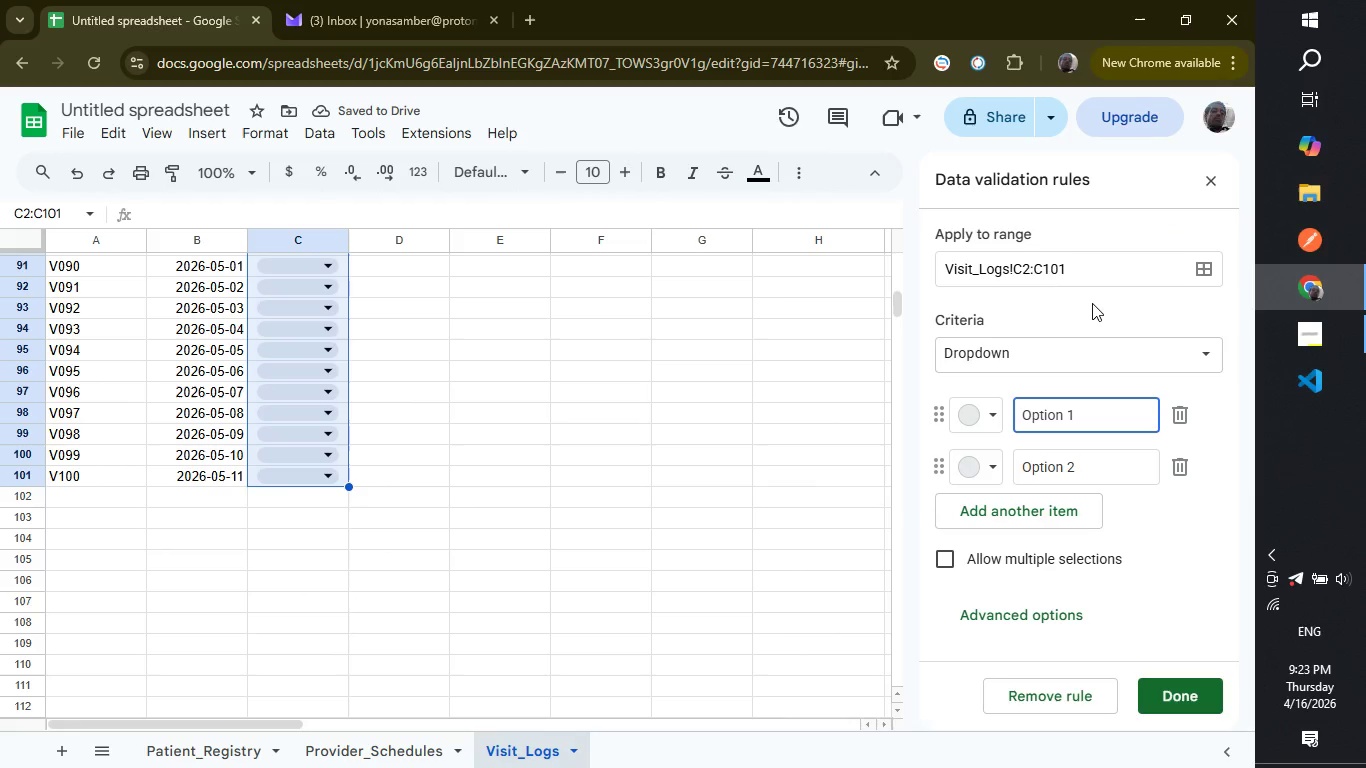 
wait(5.3)
 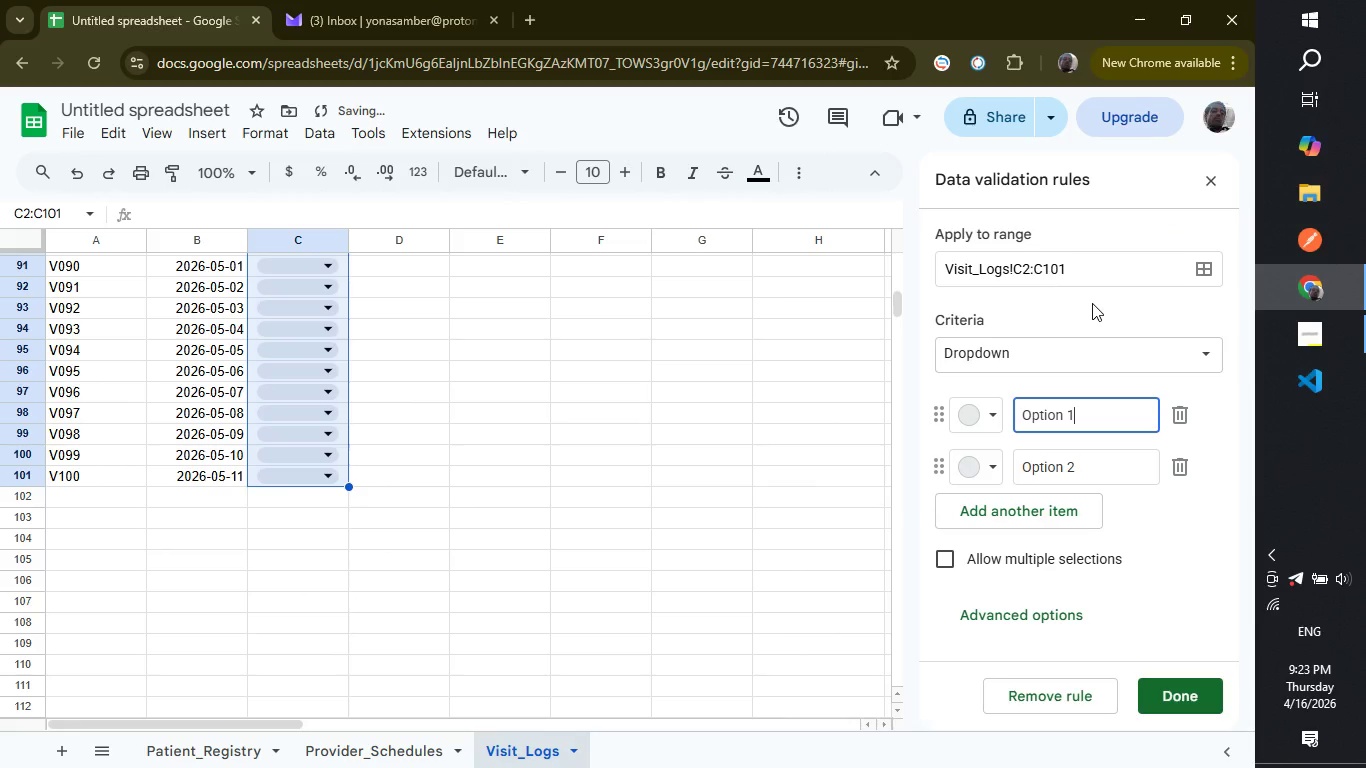 
left_click([1088, 370])
 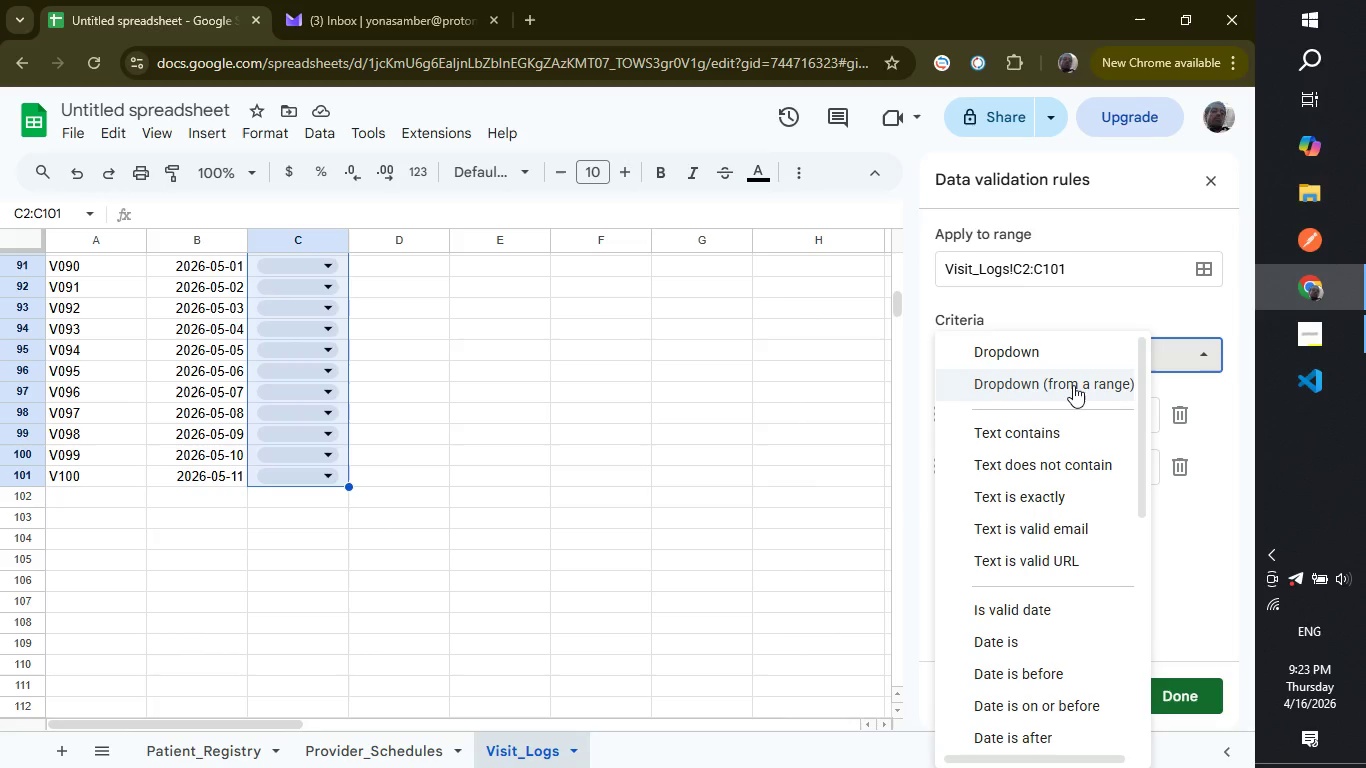 
left_click([1073, 385])
 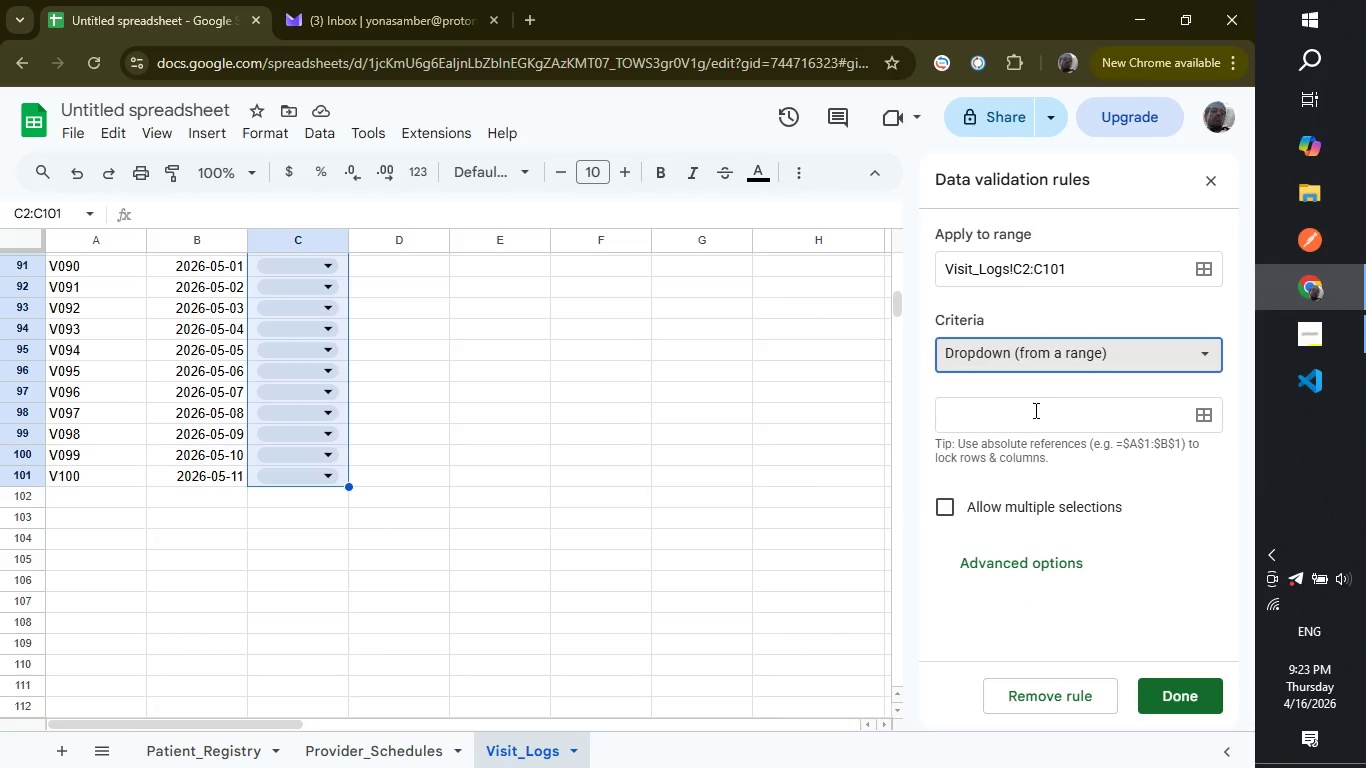 
left_click([1032, 414])
 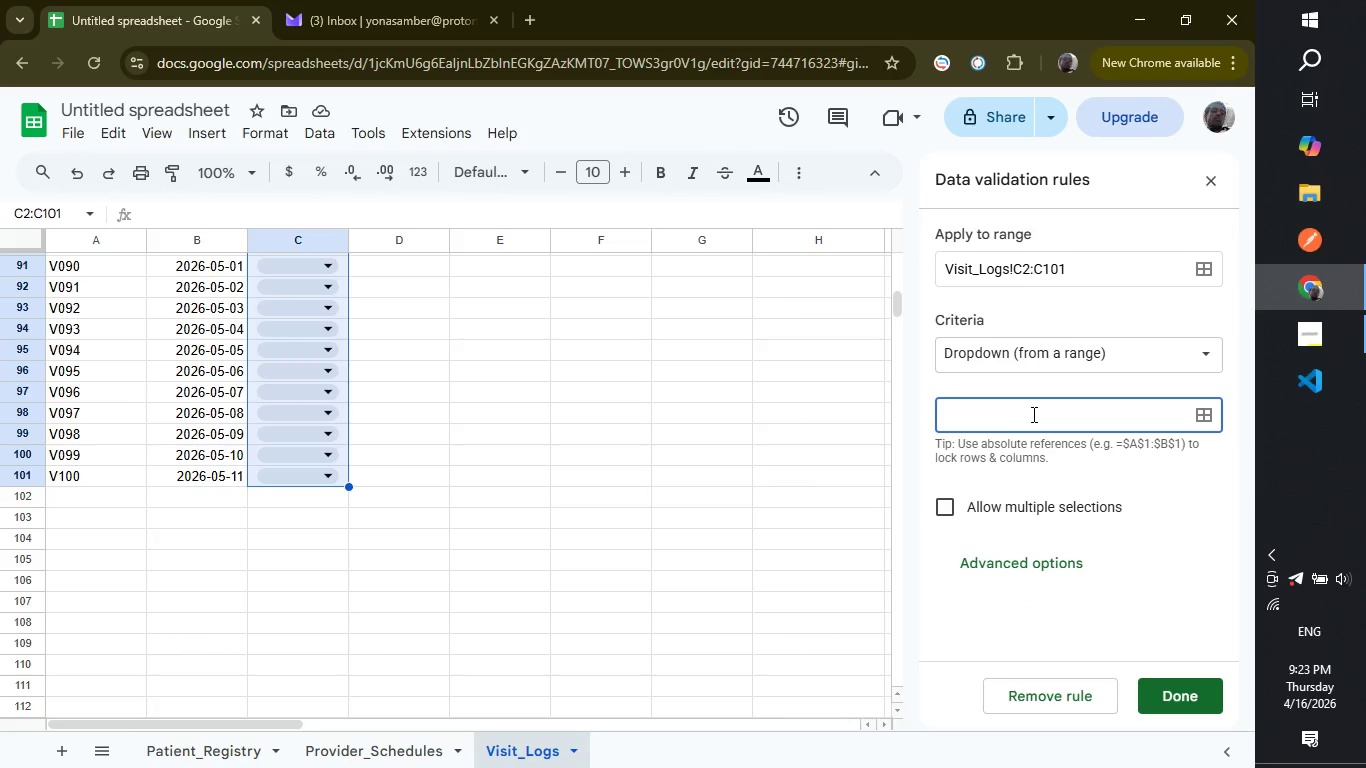 
wait(6.08)
 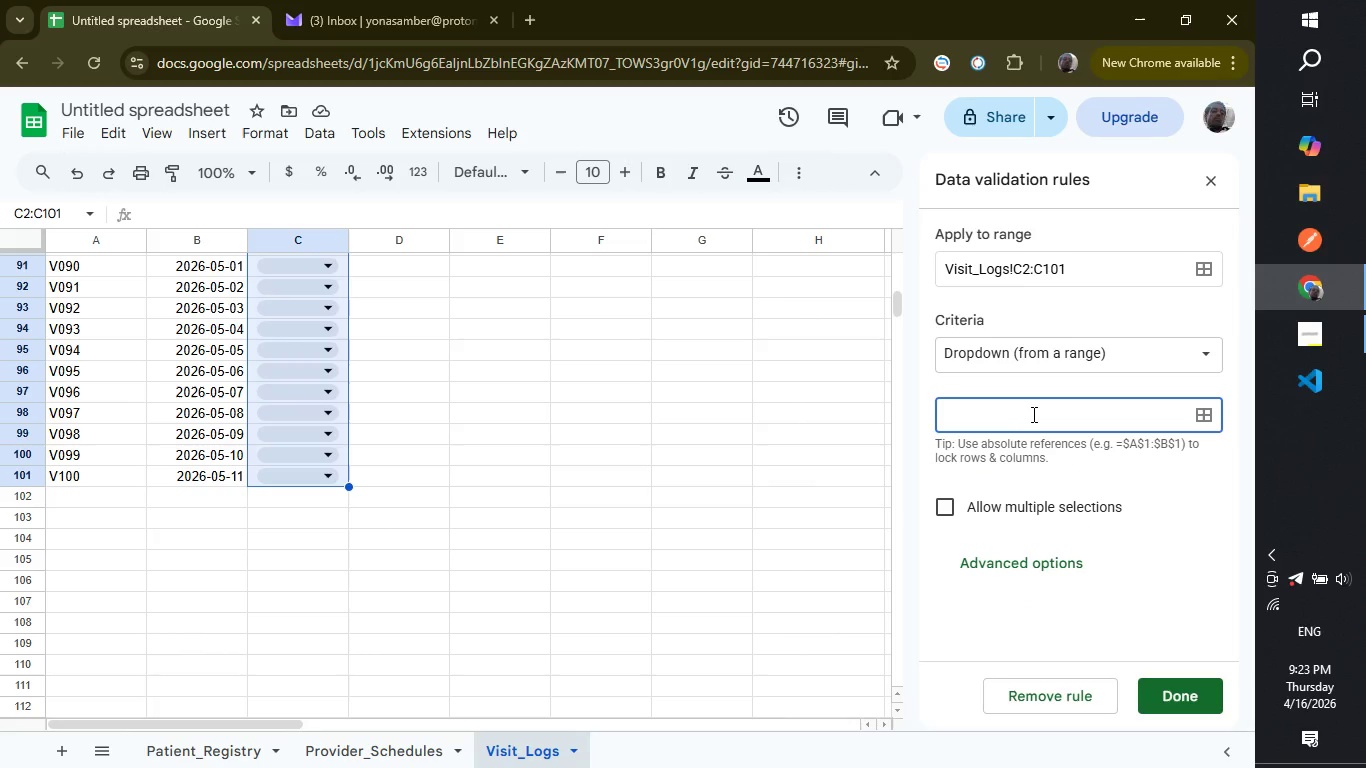 
type(Patient_re)
key(Backspace)
key(Backspace)
type(Registry)
 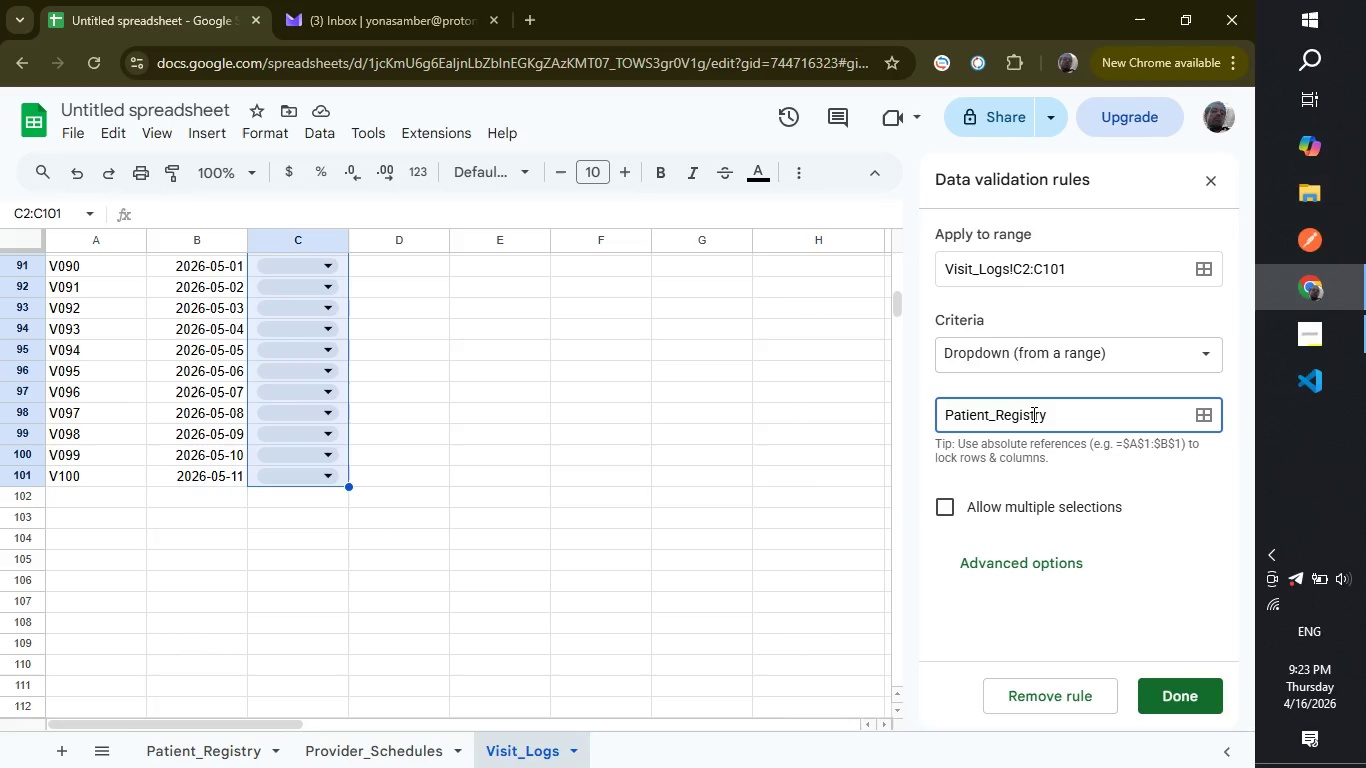 
wait(13.19)
 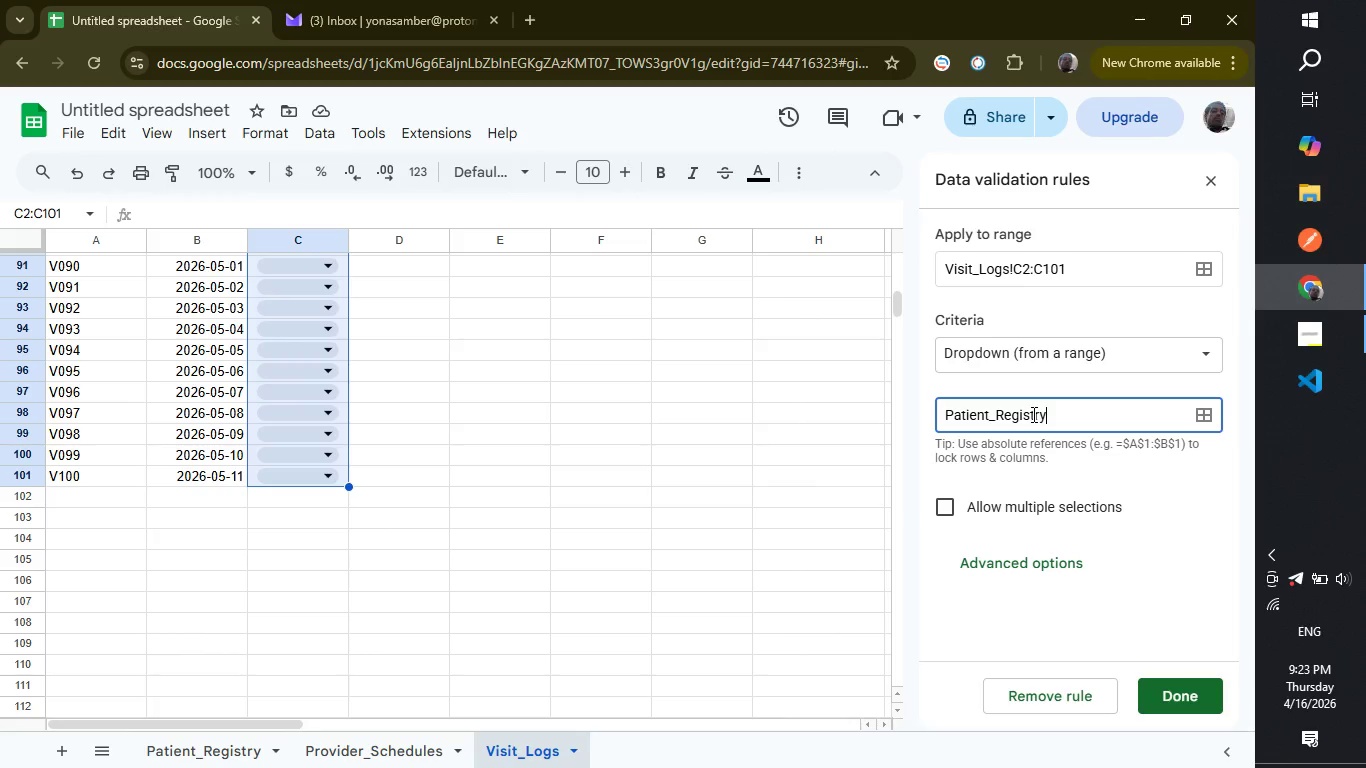 
type(!A2:A51)
 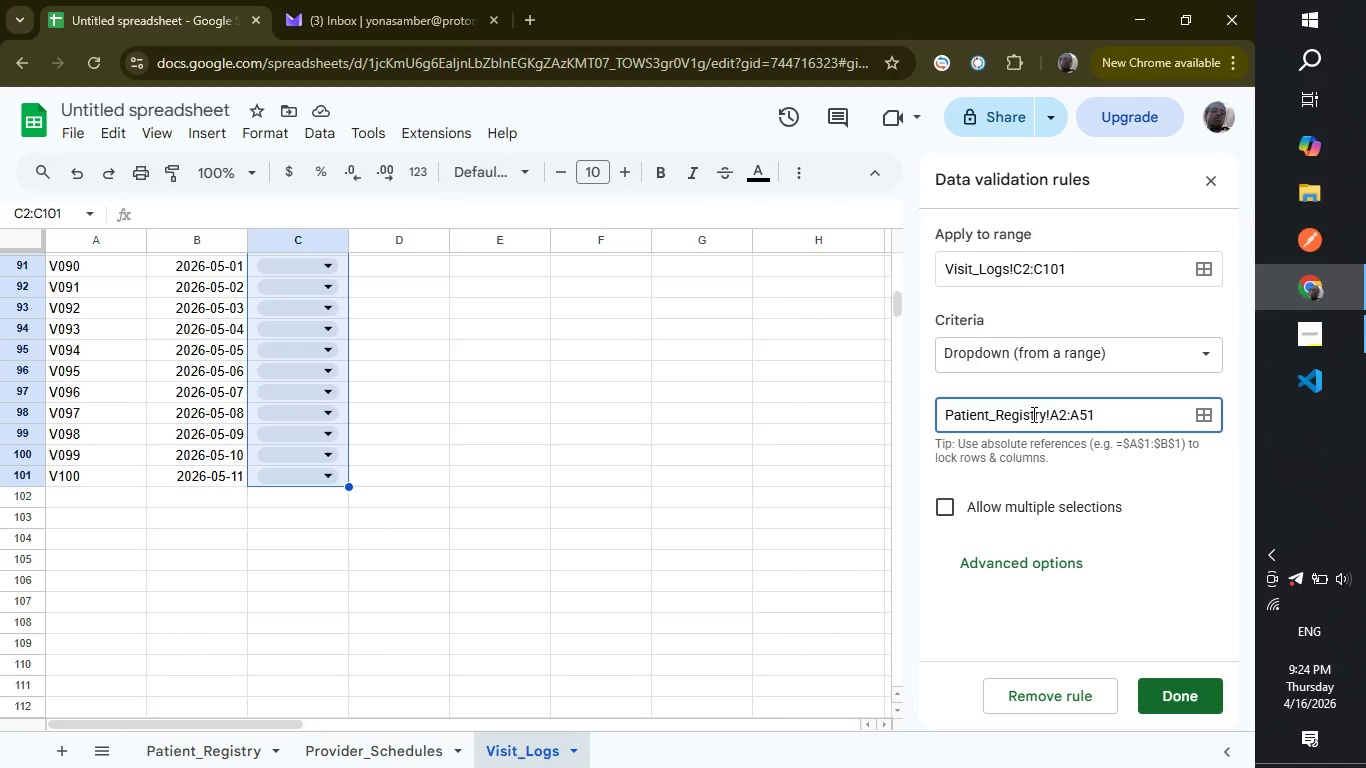 
wait(14.48)
 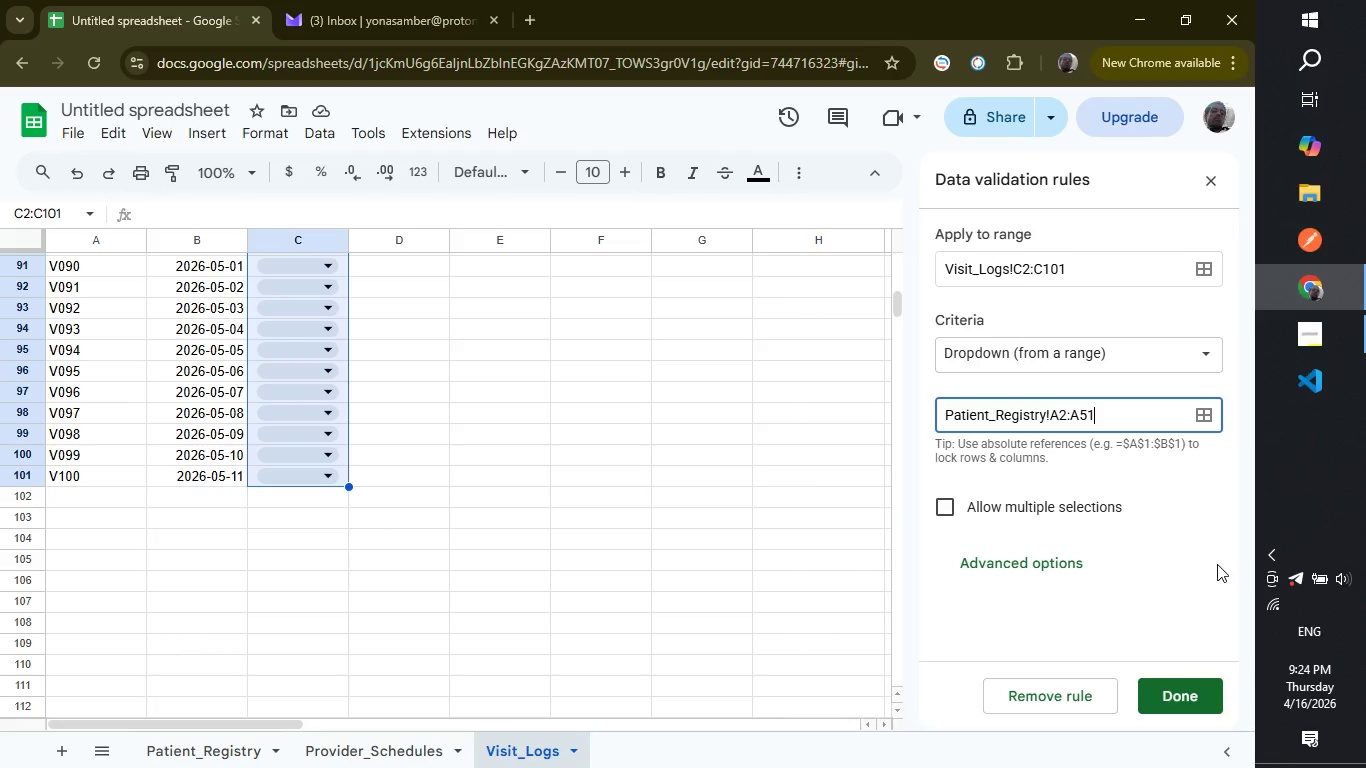 
left_click([1166, 705])
 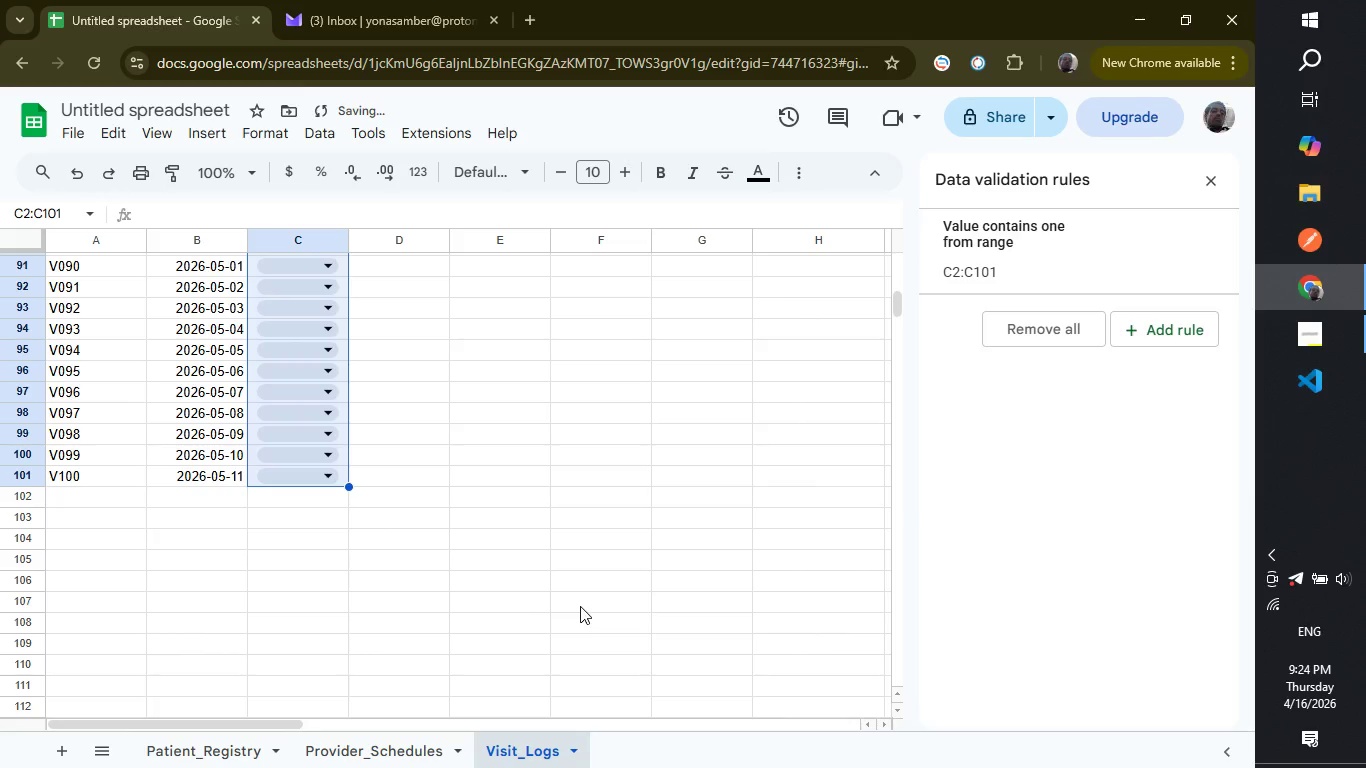 
scroll: coordinate [420, 541], scroll_direction: up, amount: 25.0
 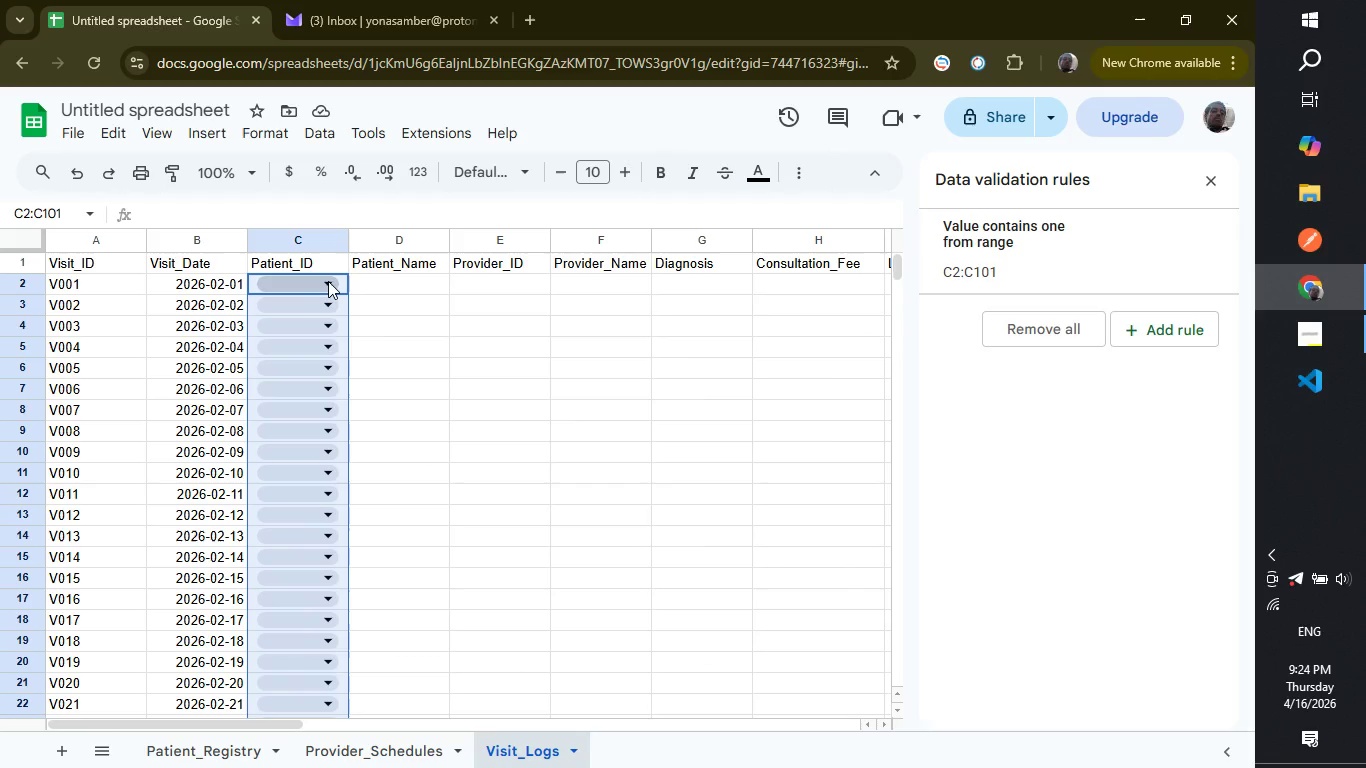 
left_click([328, 281])
 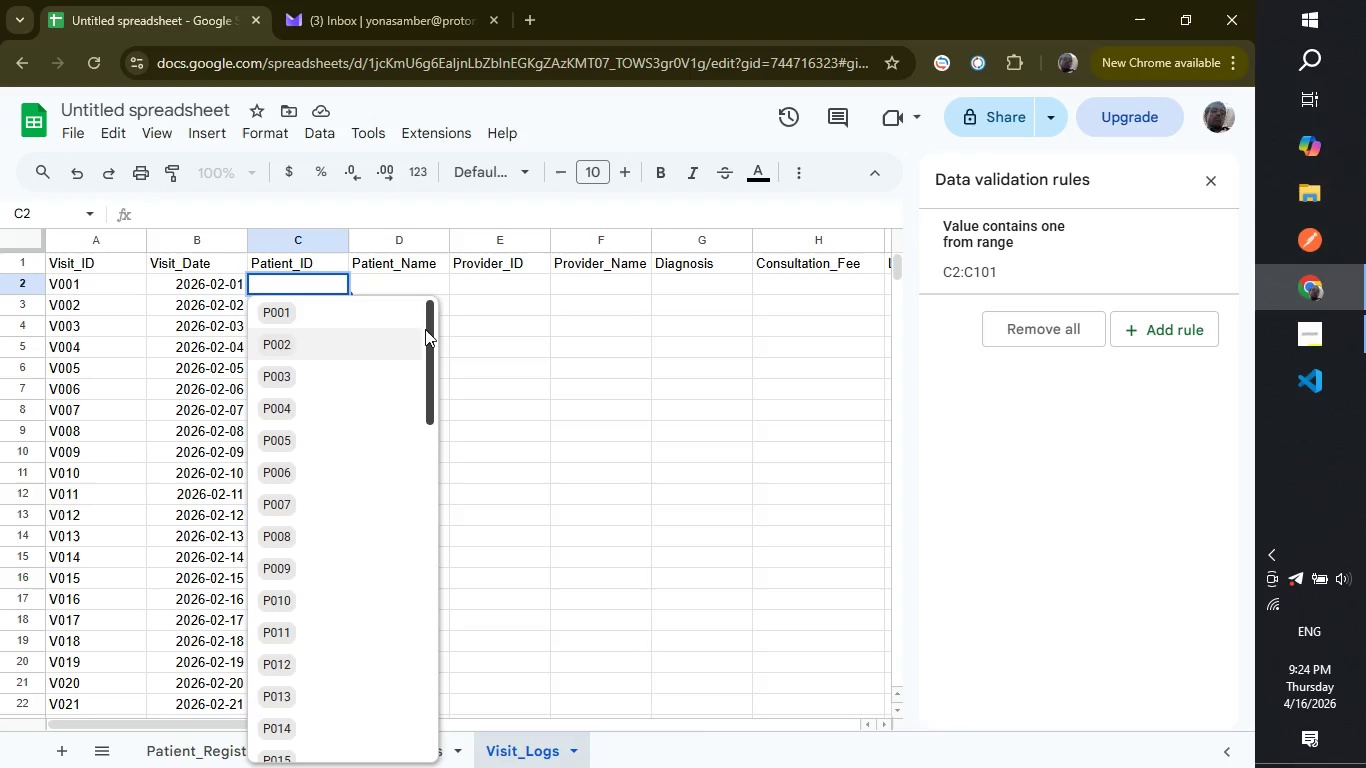 
left_click_drag(start_coordinate=[425, 329], to_coordinate=[438, 320])
 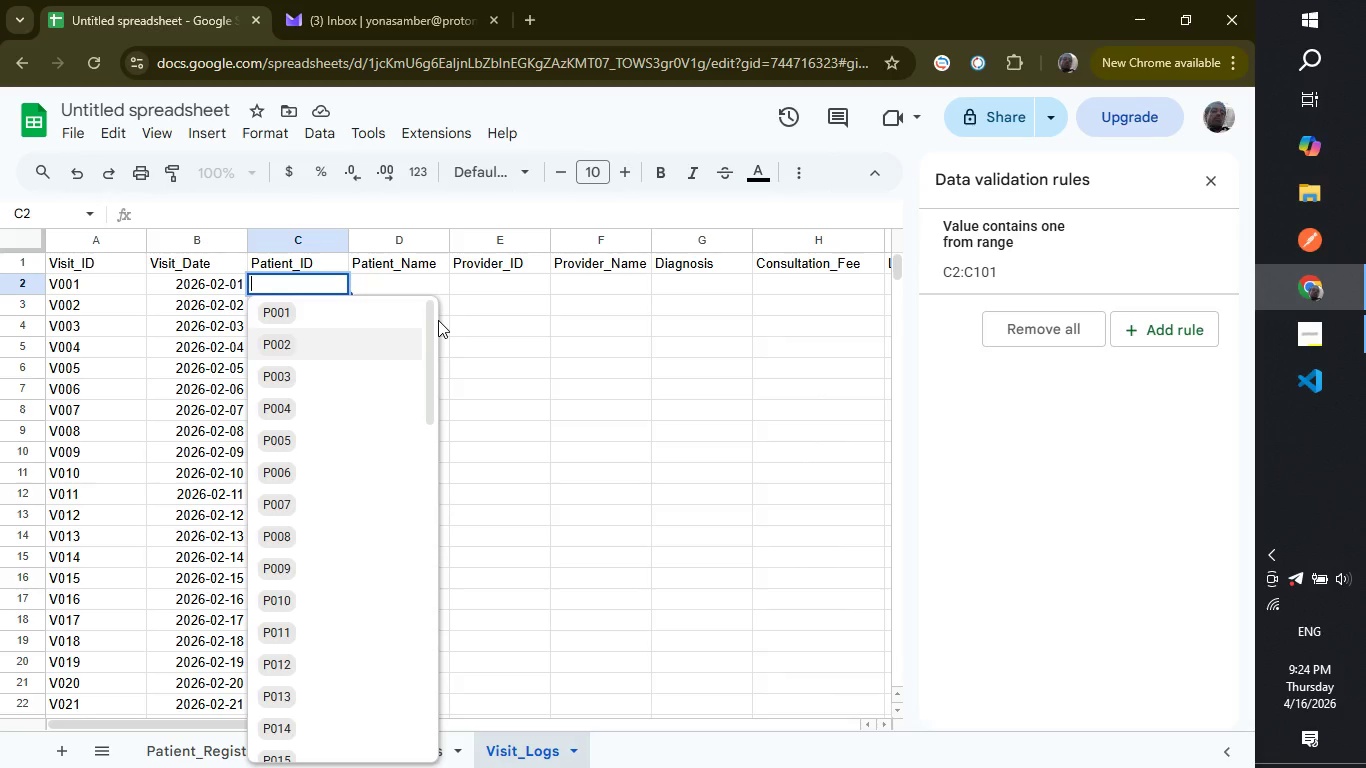 
wait(8.91)
 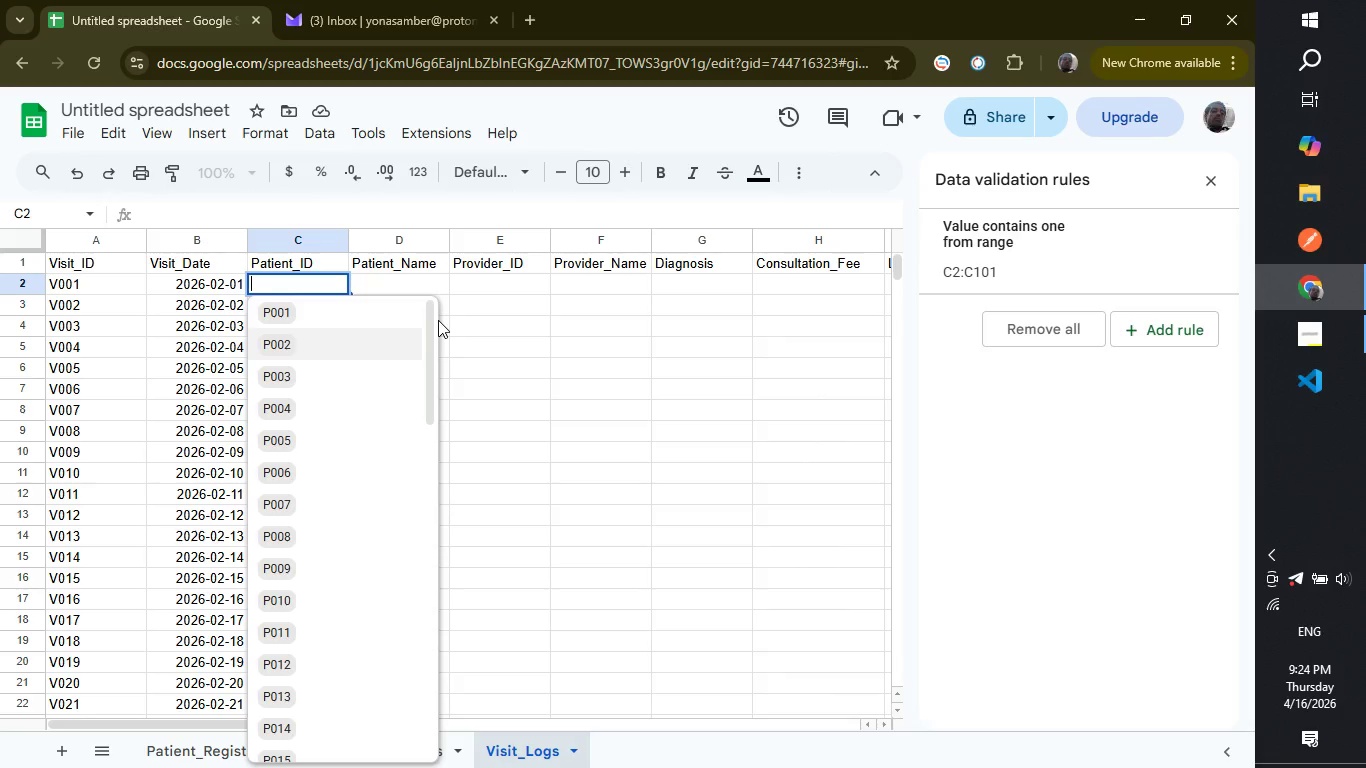 
left_click([419, 275])
 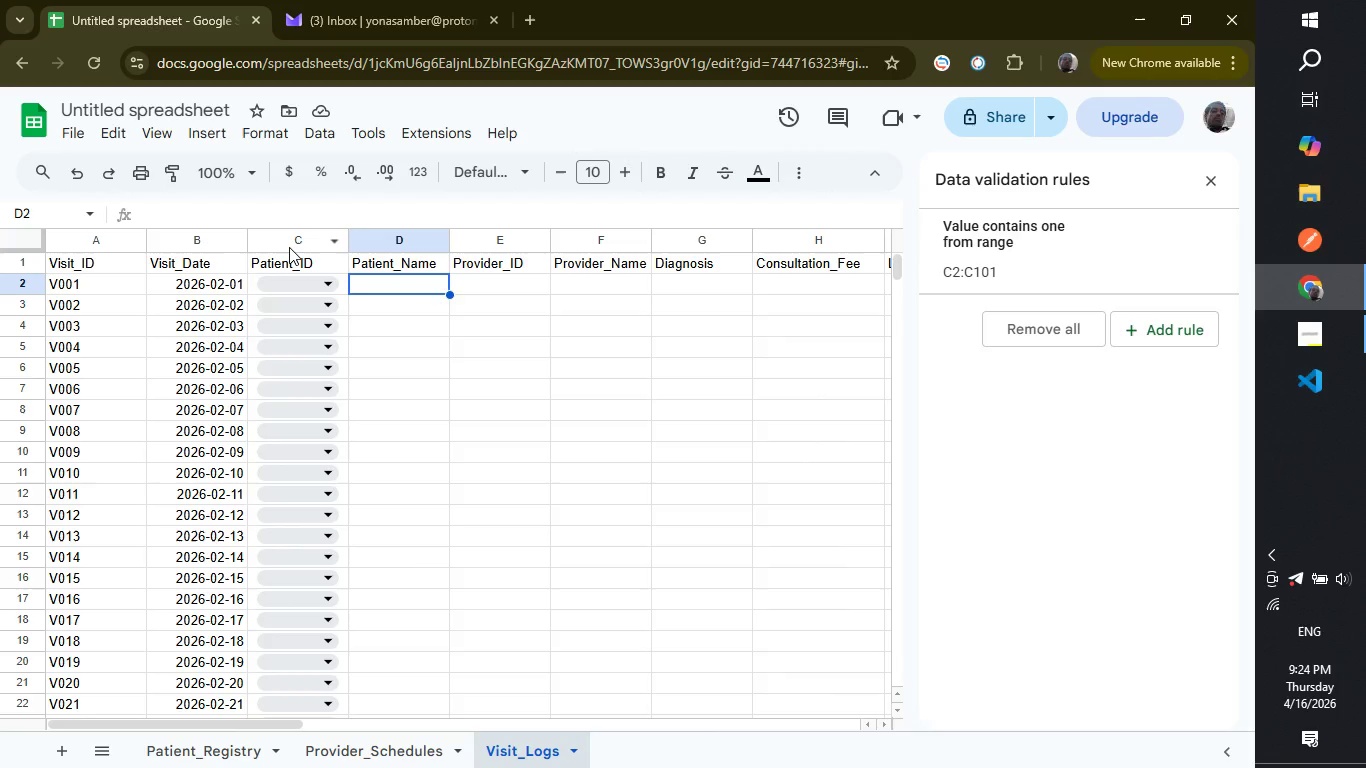 
wait(12.05)
 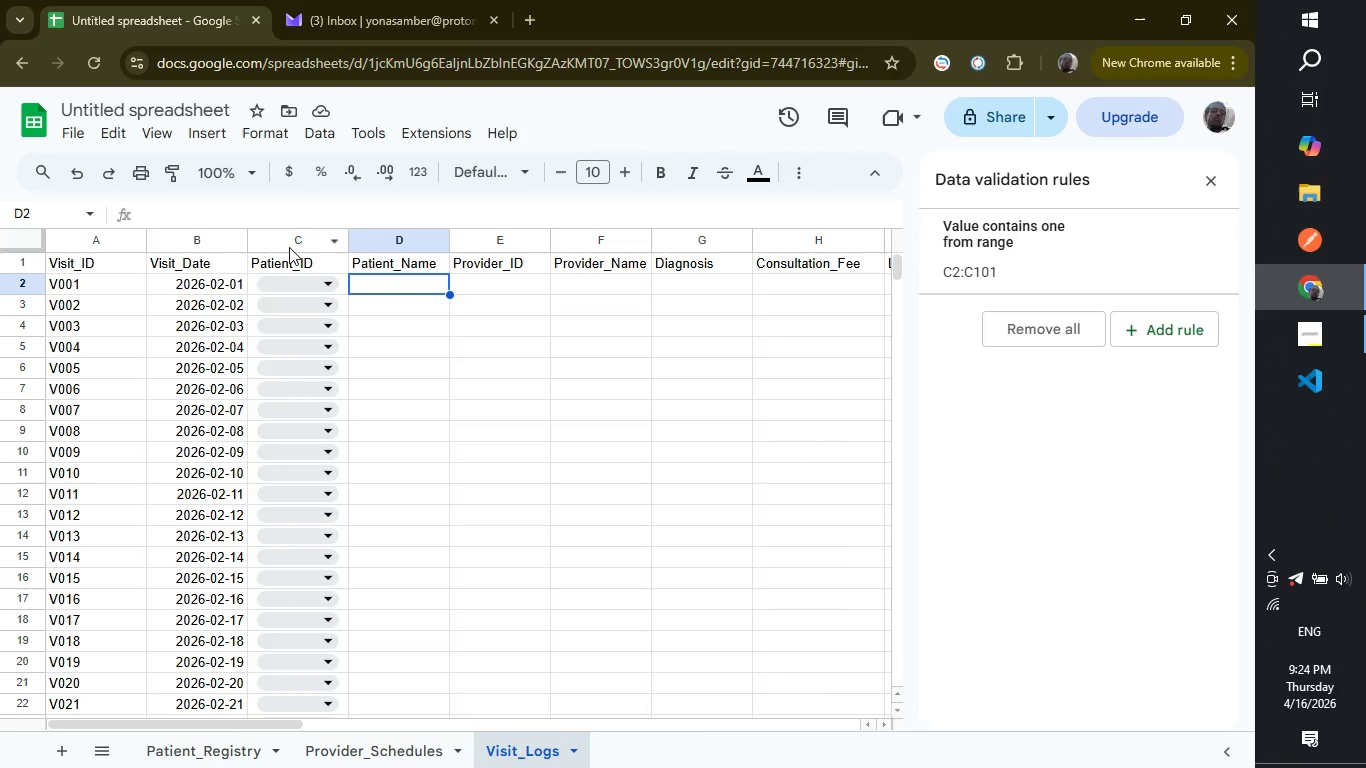 
scroll: coordinate [335, 453], scroll_direction: down, amount: 20.0
 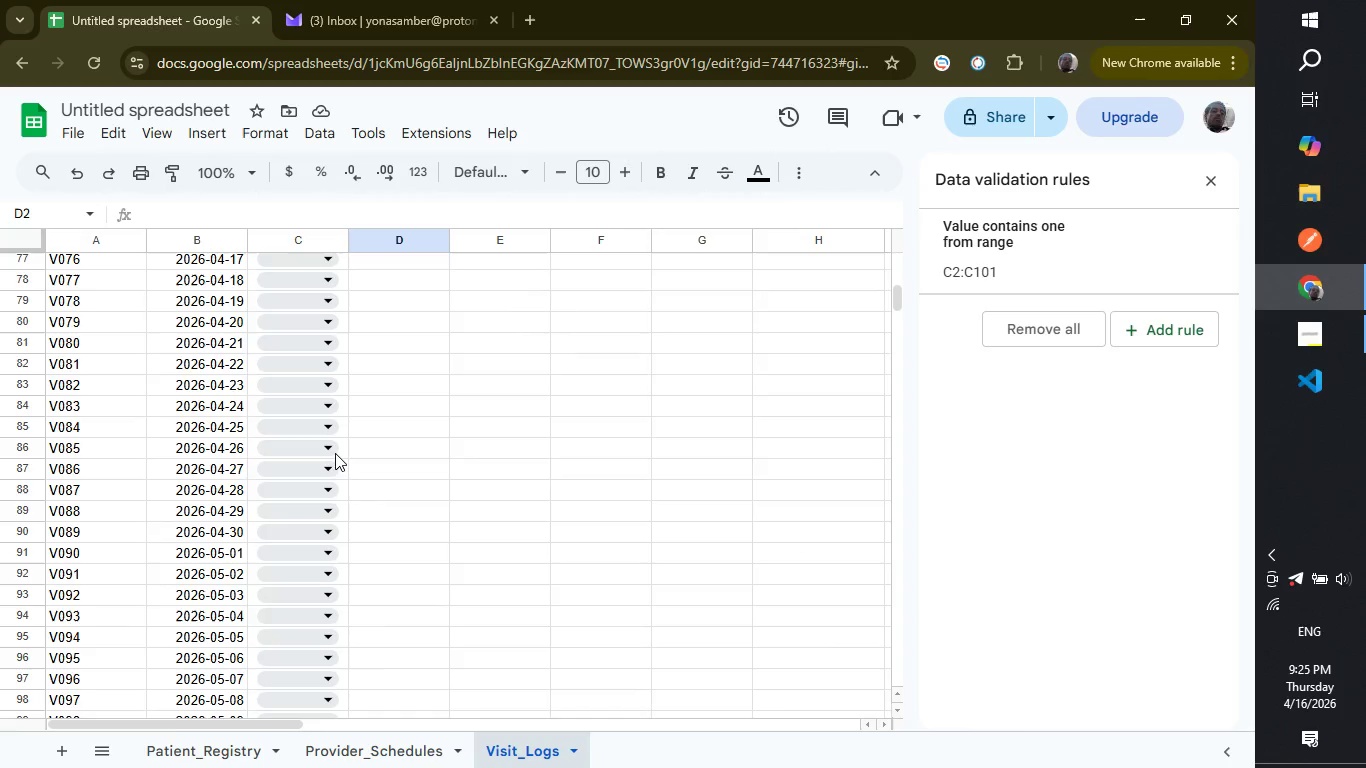 
scroll: coordinate [335, 453], scroll_direction: up, amount: 20.0
 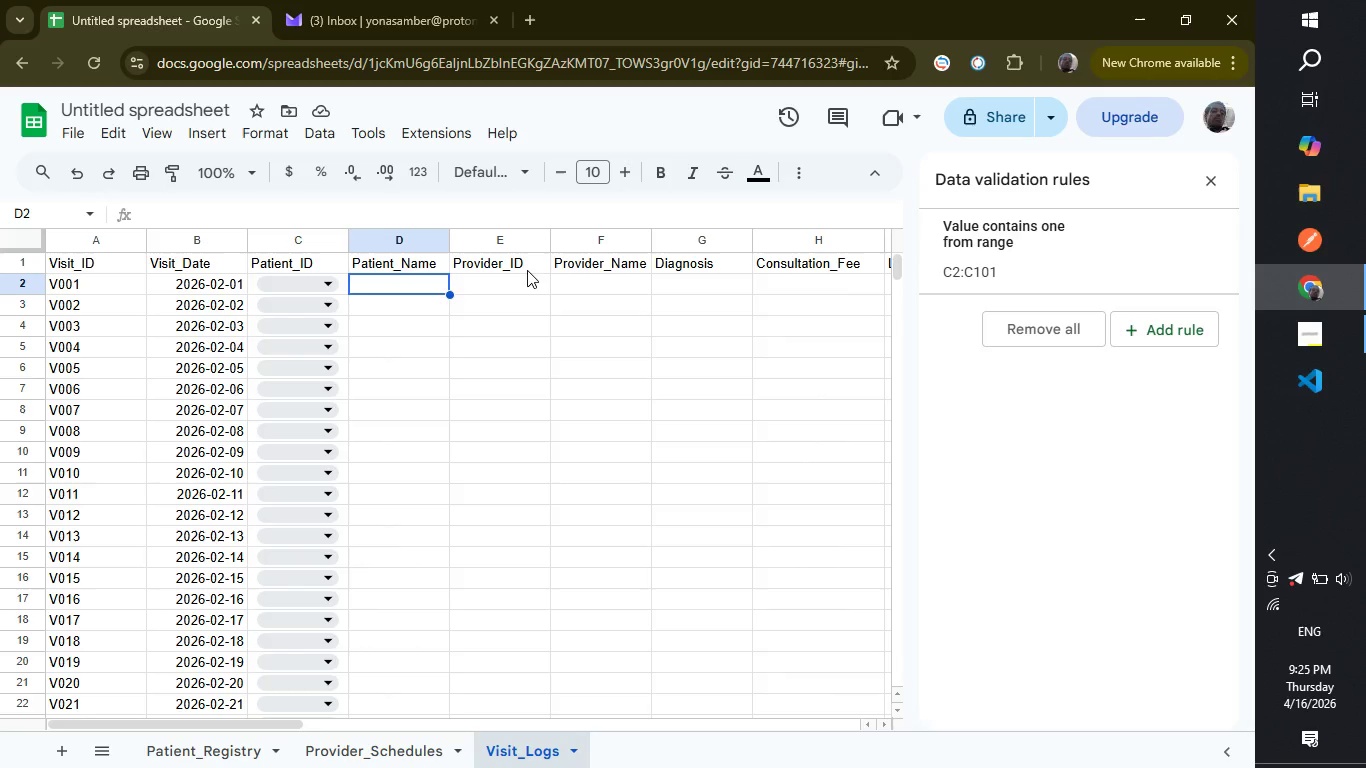 
wait(42.36)
 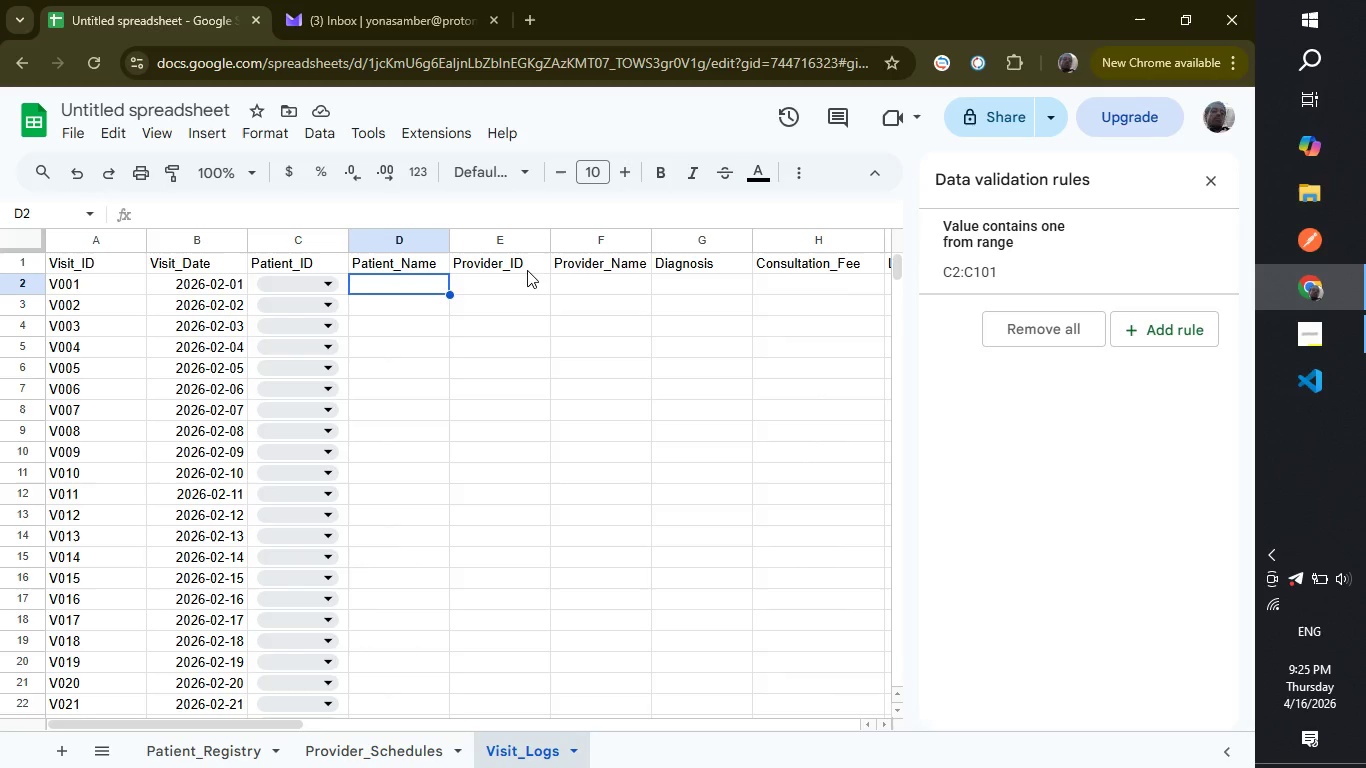 
left_click([495, 281])
 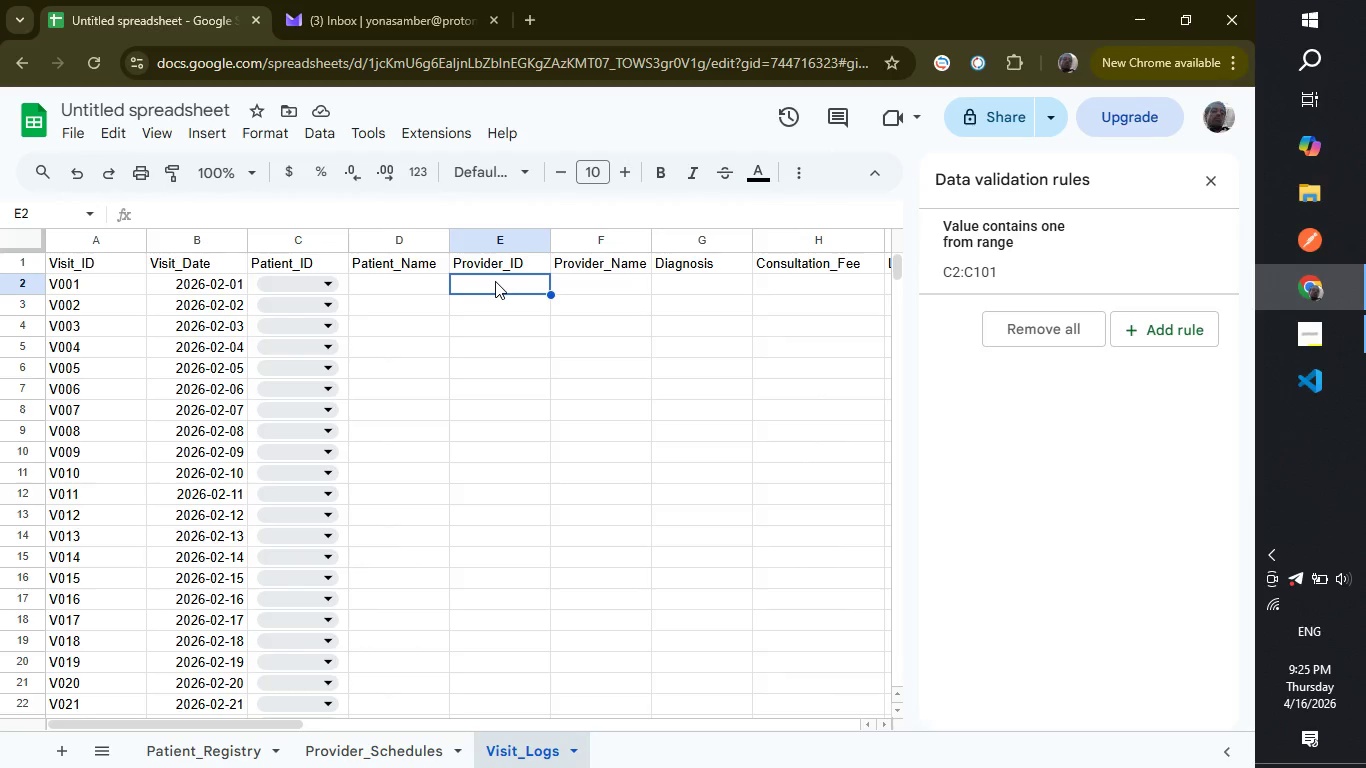 
left_click_drag(start_coordinate=[495, 281], to_coordinate=[545, 438])
 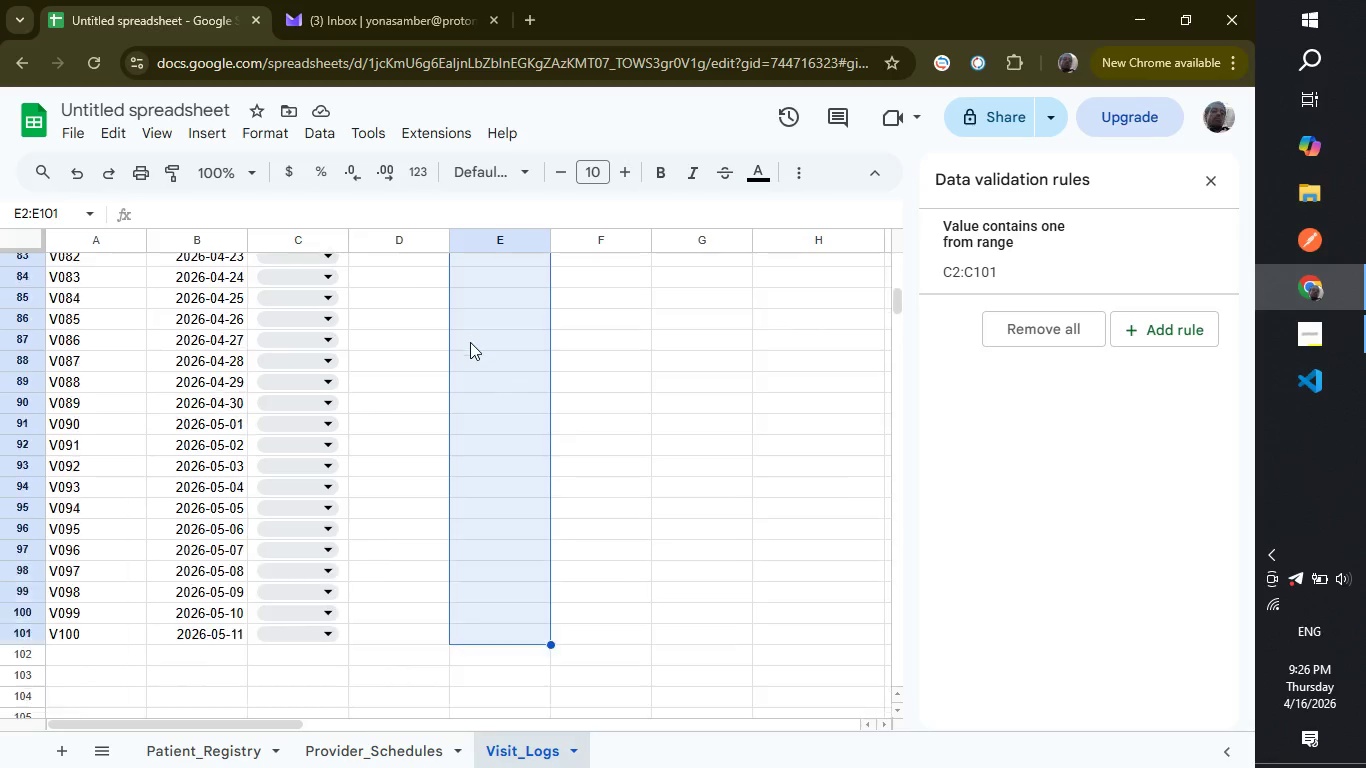 
scroll: coordinate [470, 342], scroll_direction: up, amount: 21.0
 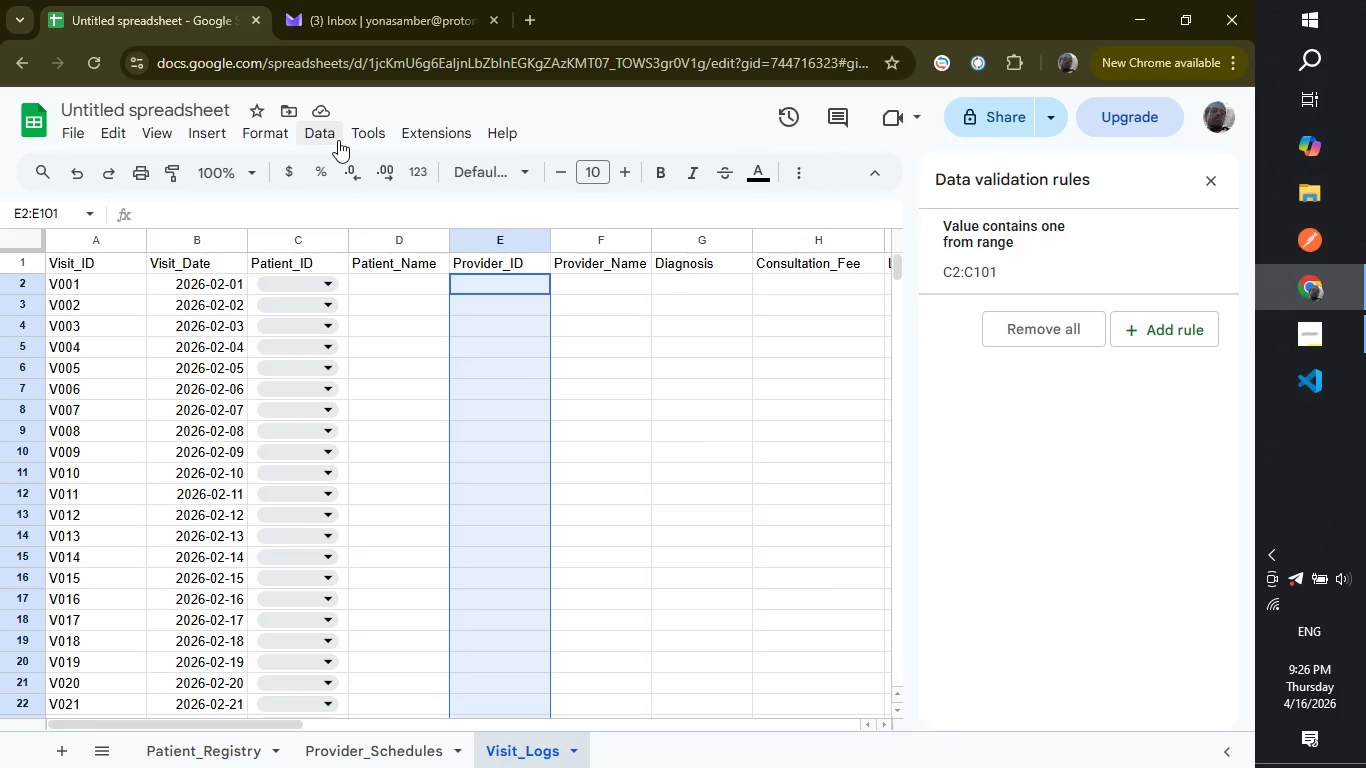 
wait(5.58)
 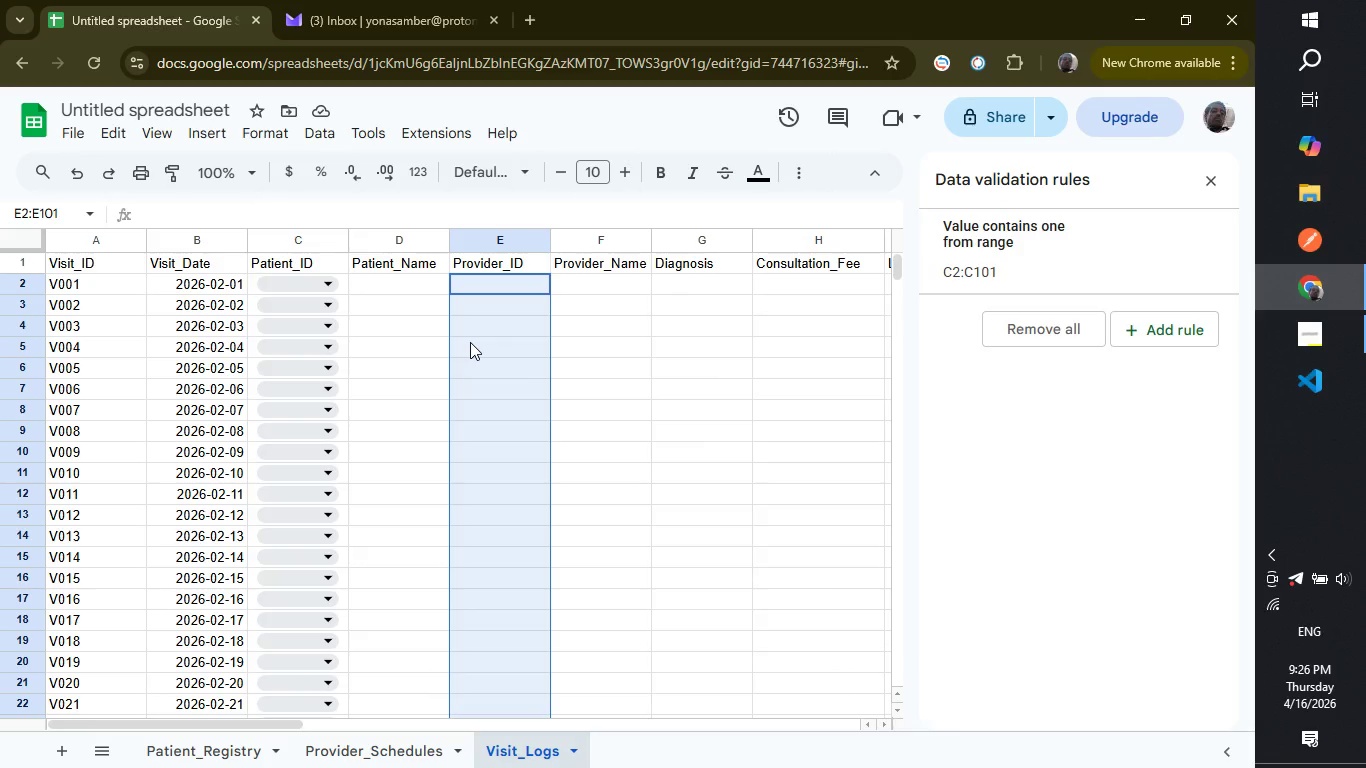 
left_click([338, 140])
 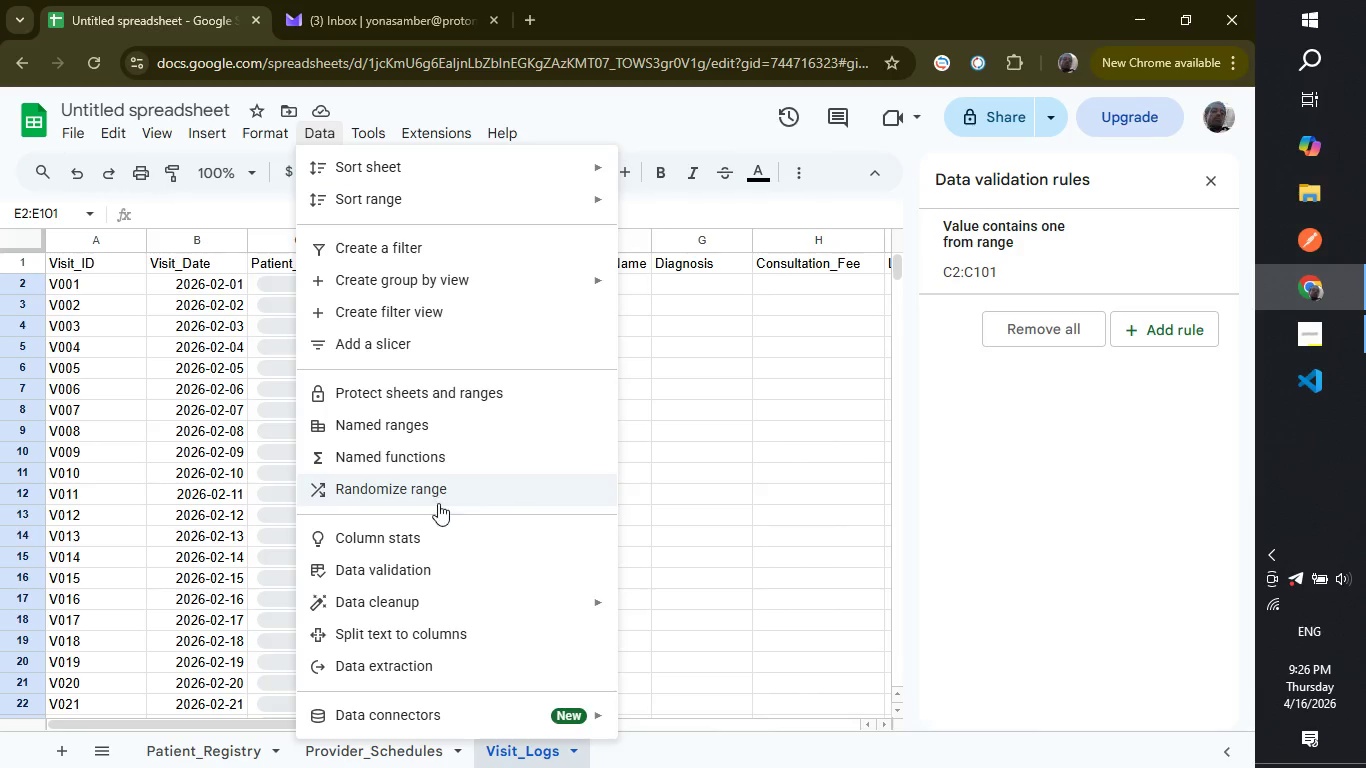 
left_click([456, 564])
 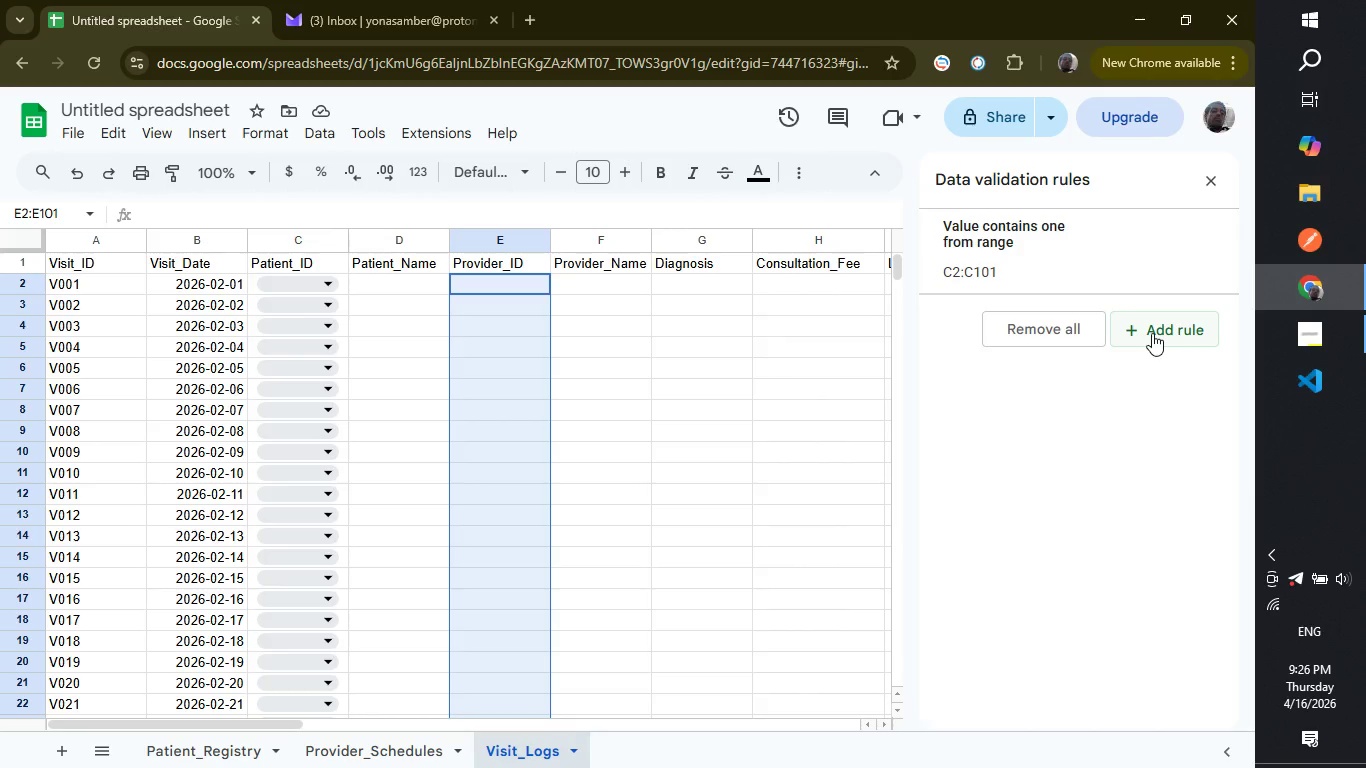 
wait(6.22)
 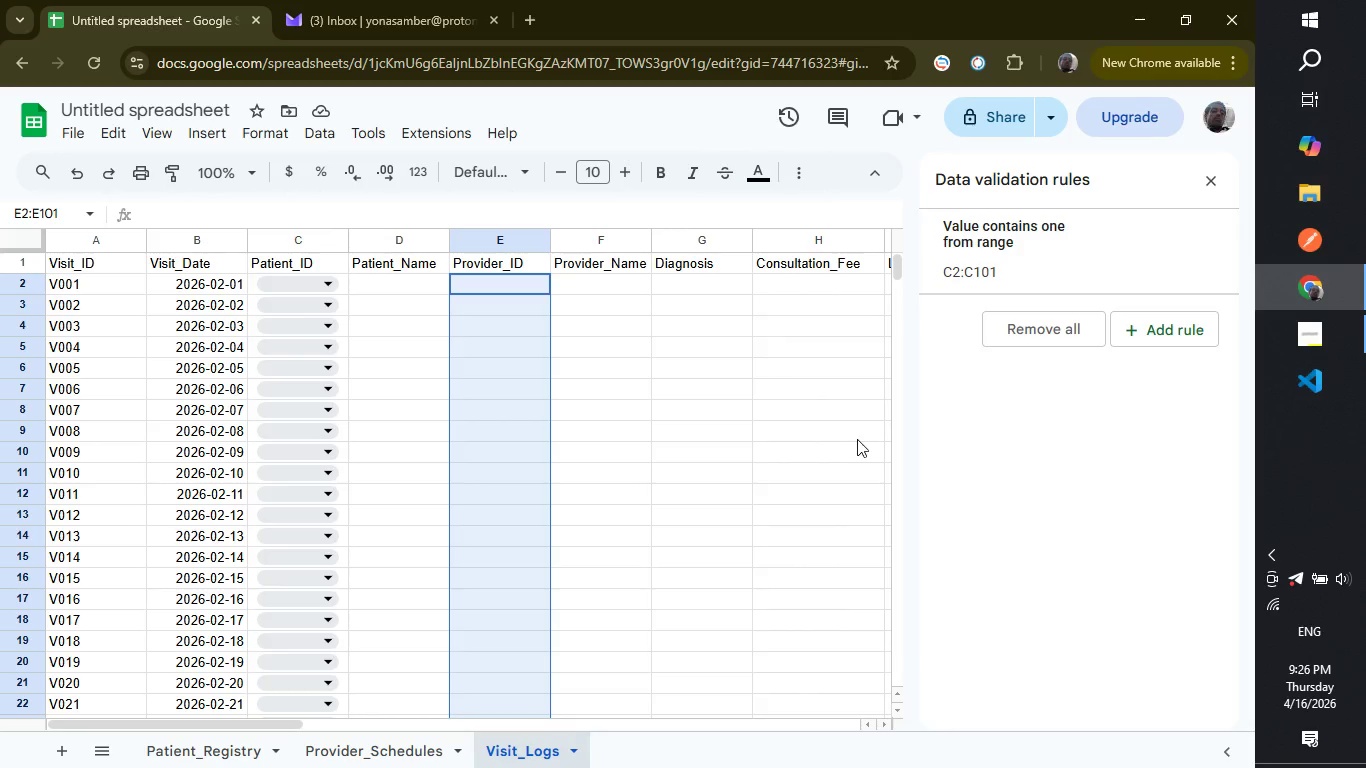 
left_click([1152, 333])
 